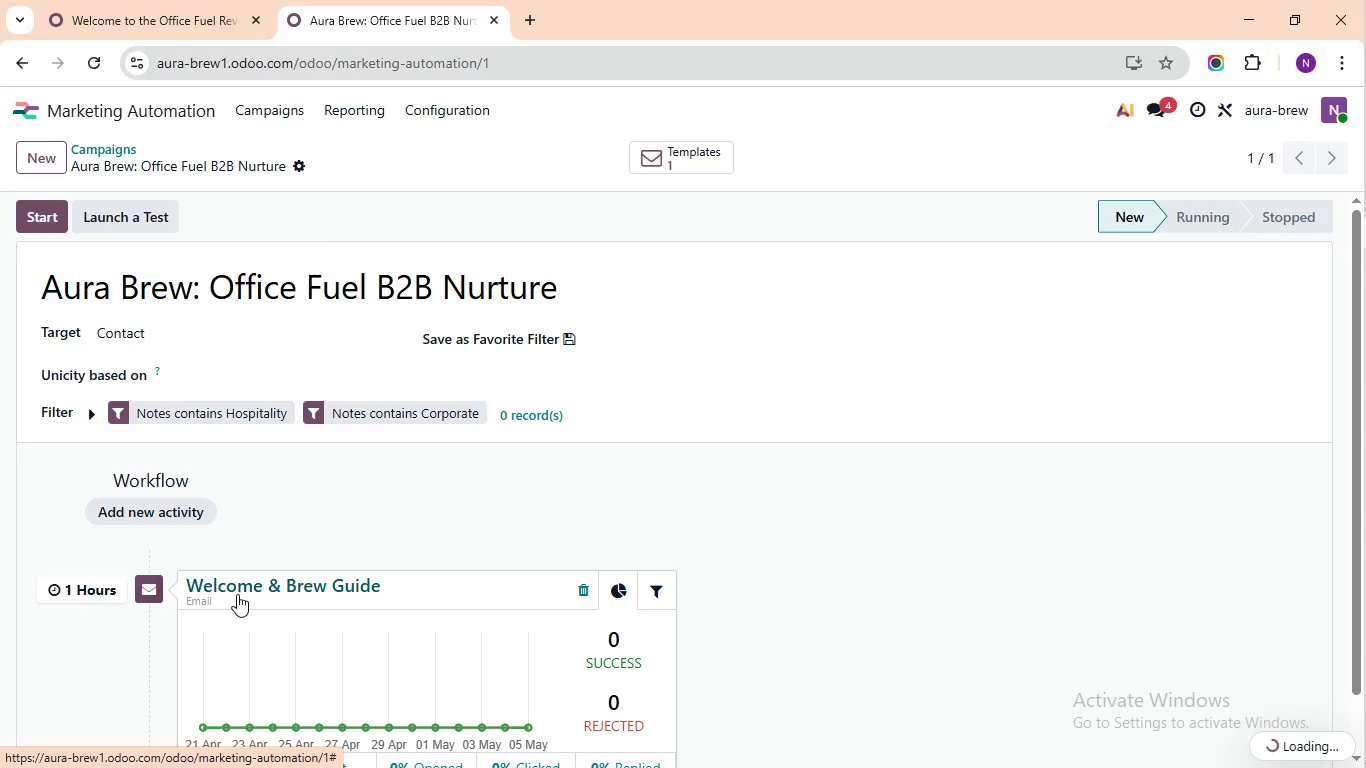 
scroll: coordinate [237, 594], scroll_direction: down, amount: 5.0
 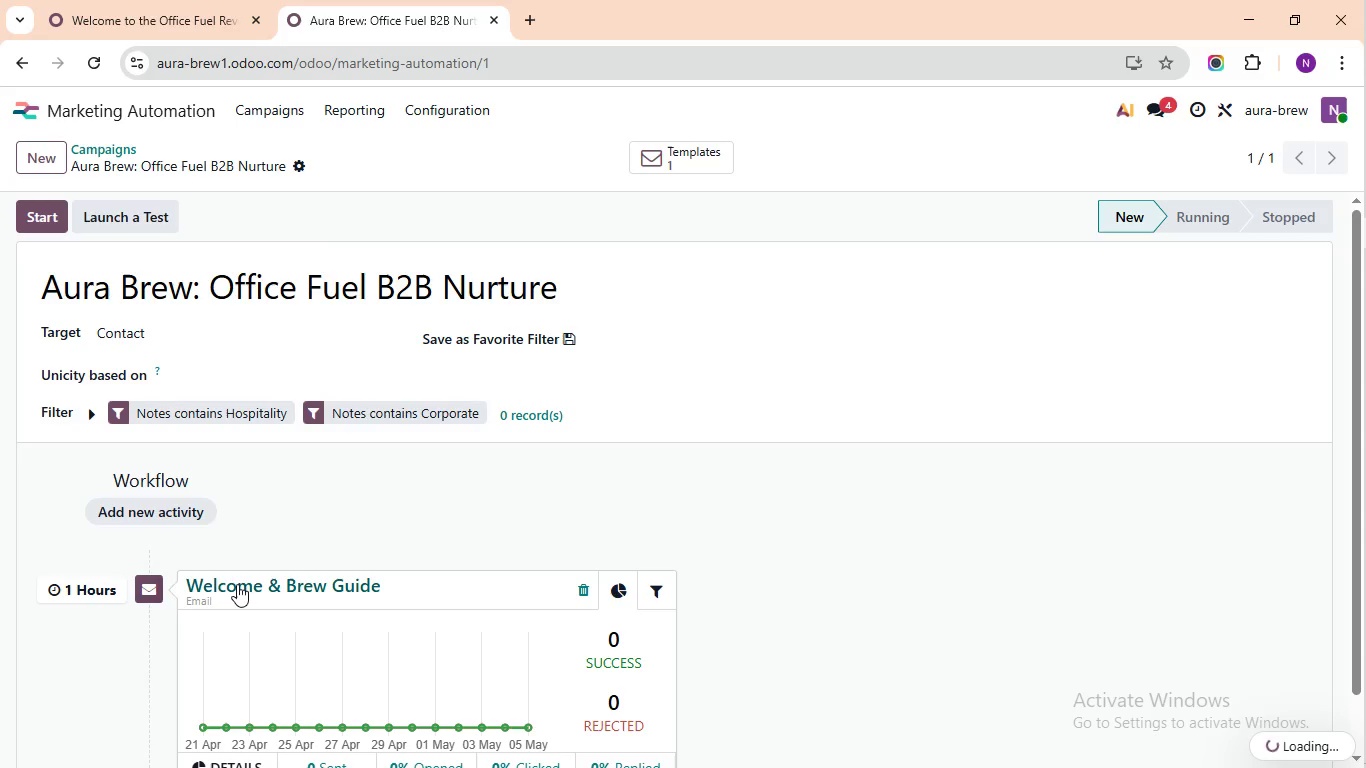 
left_click([237, 584])
 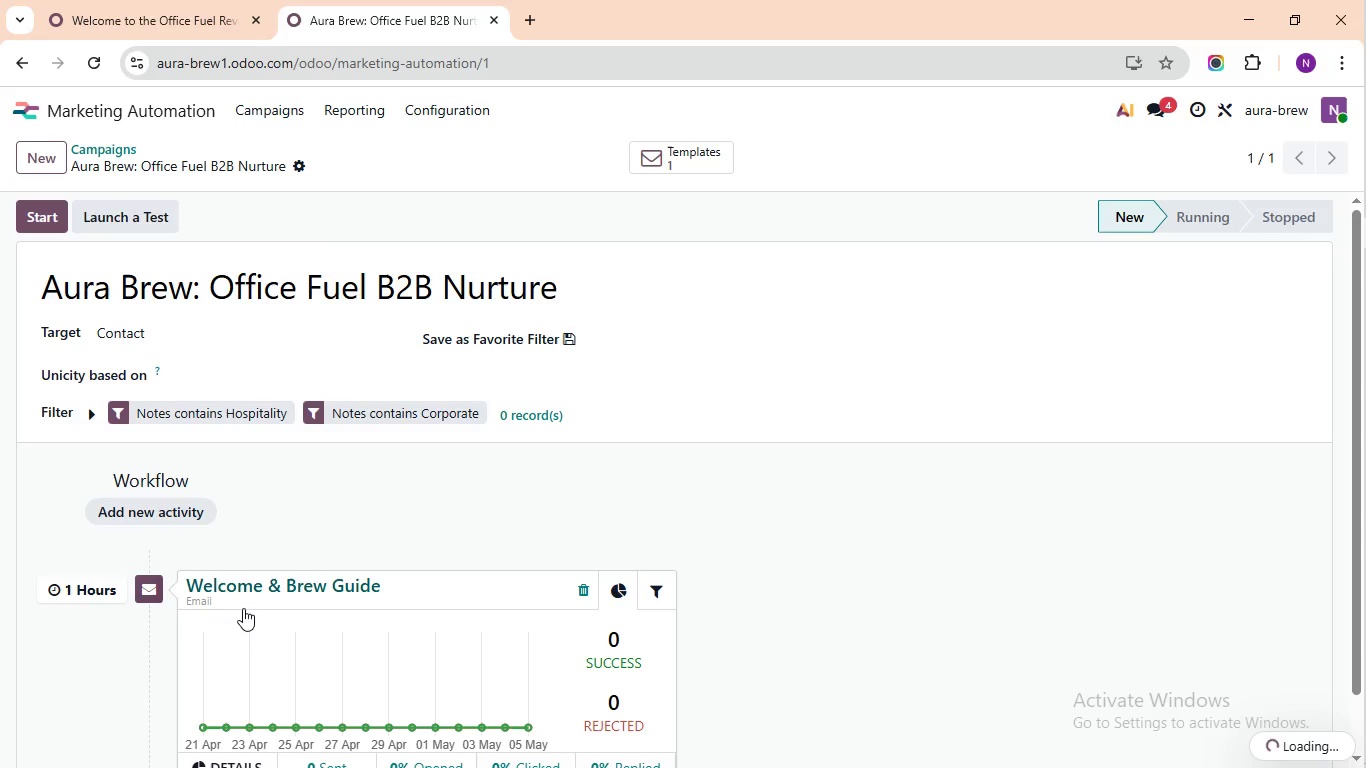 
wait(5.67)
 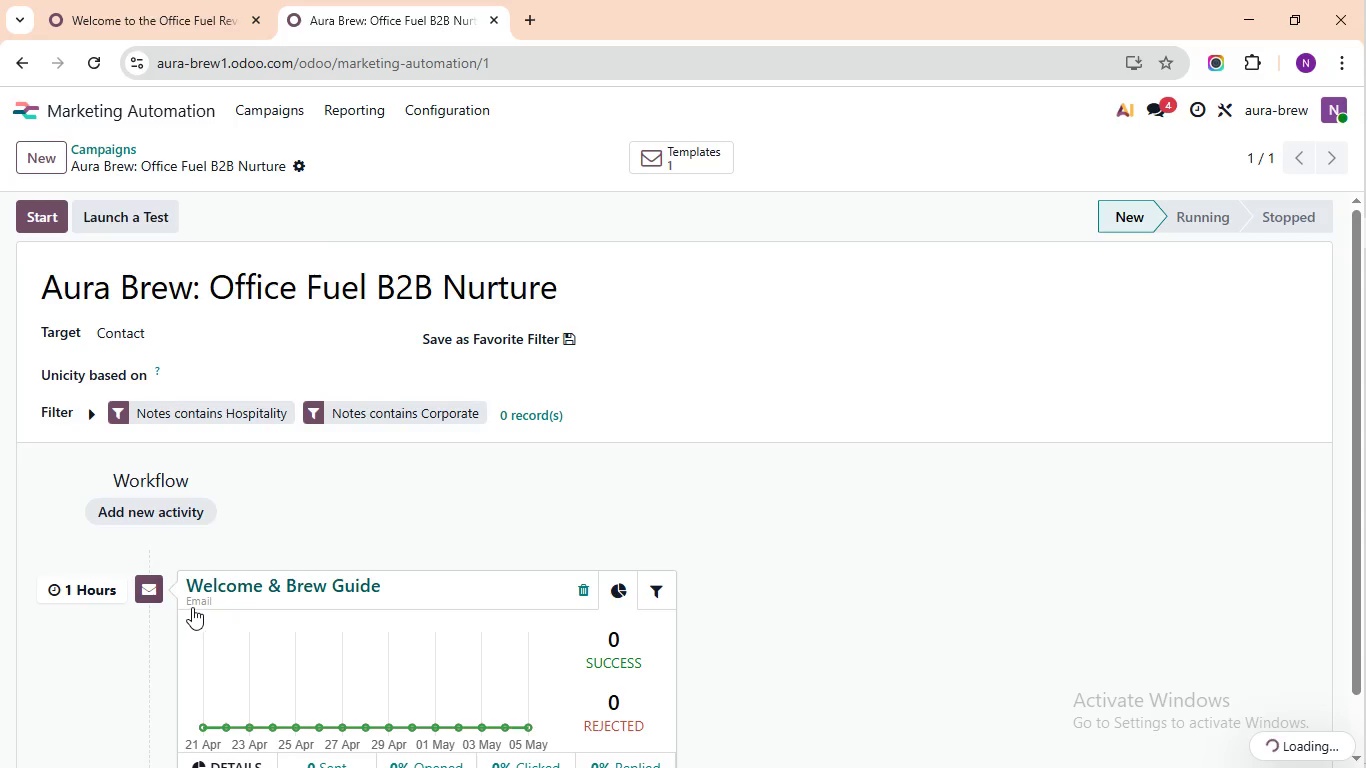 
scroll: coordinate [243, 608], scroll_direction: down, amount: 3.0
 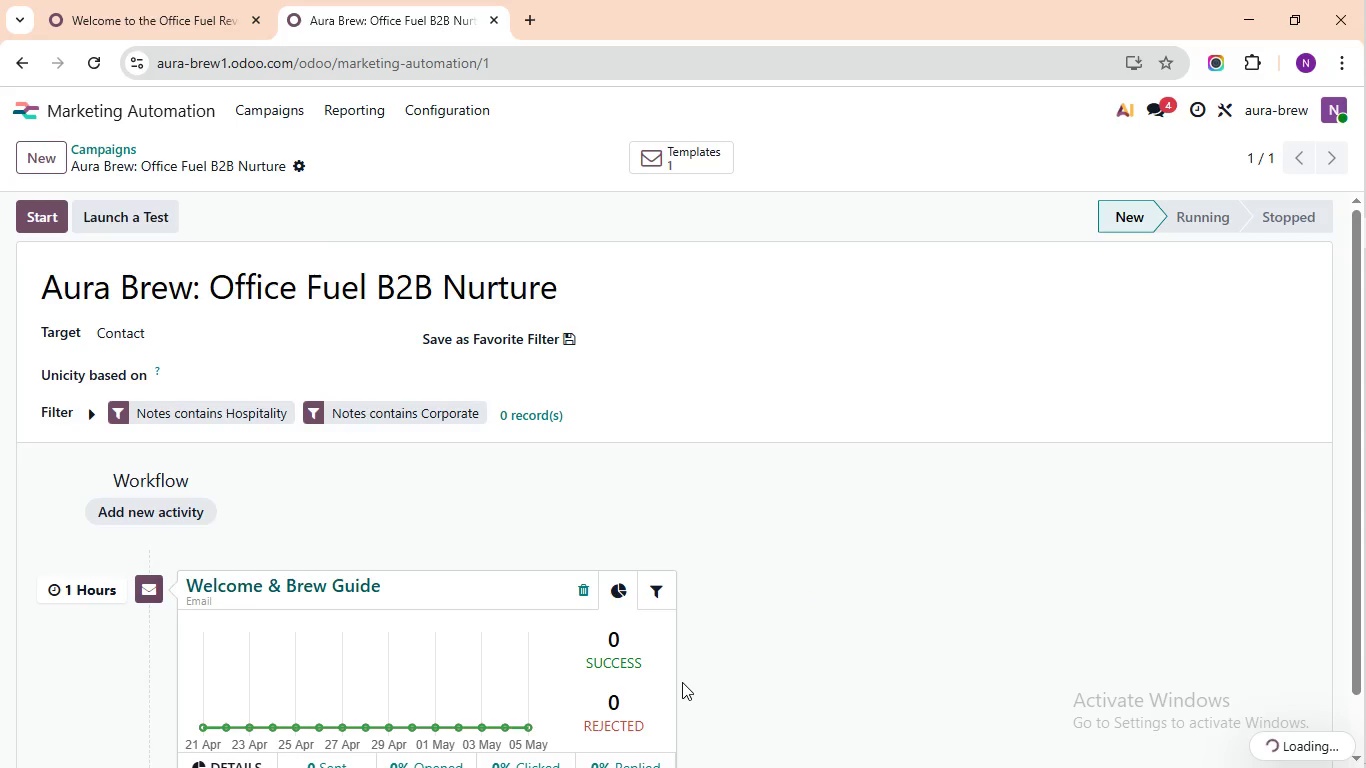 
wait(11.99)
 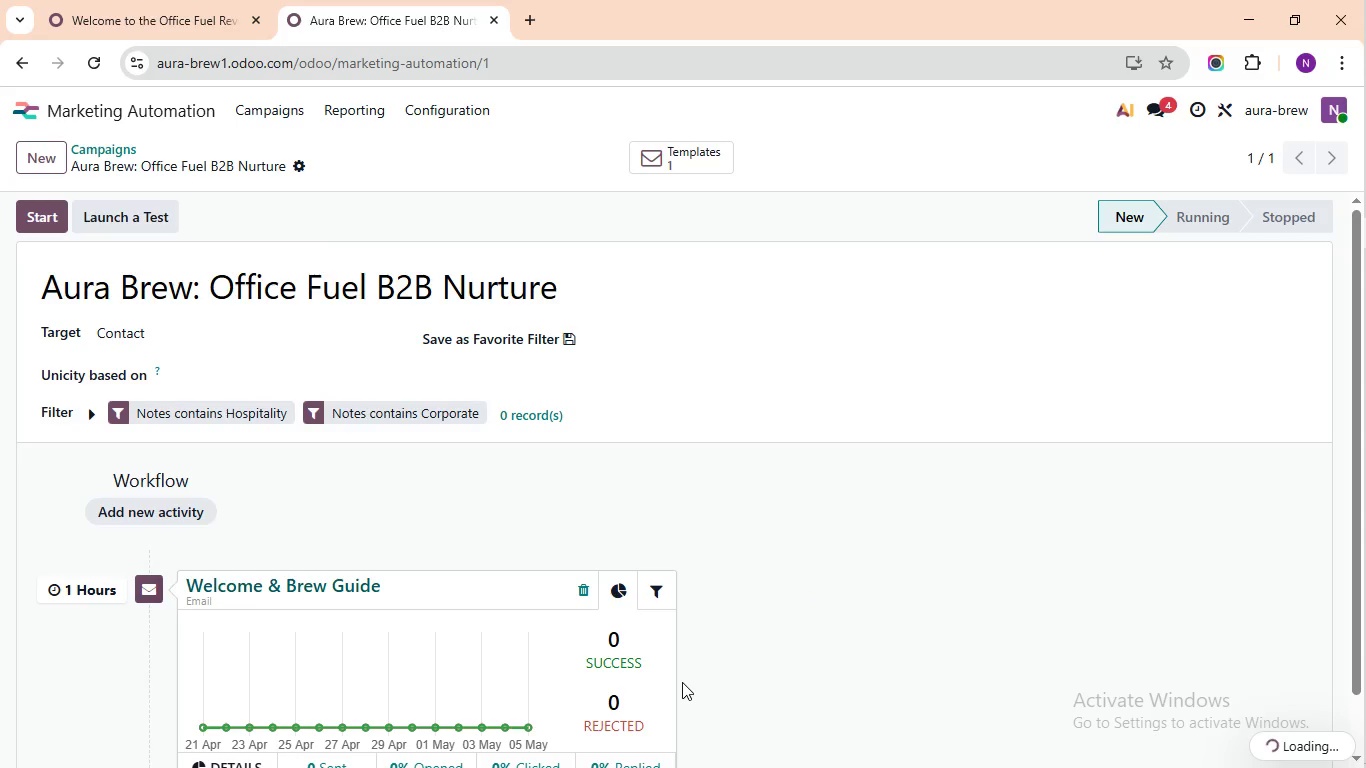 
scroll: coordinate [196, 621], scroll_direction: none, amount: 0.0
 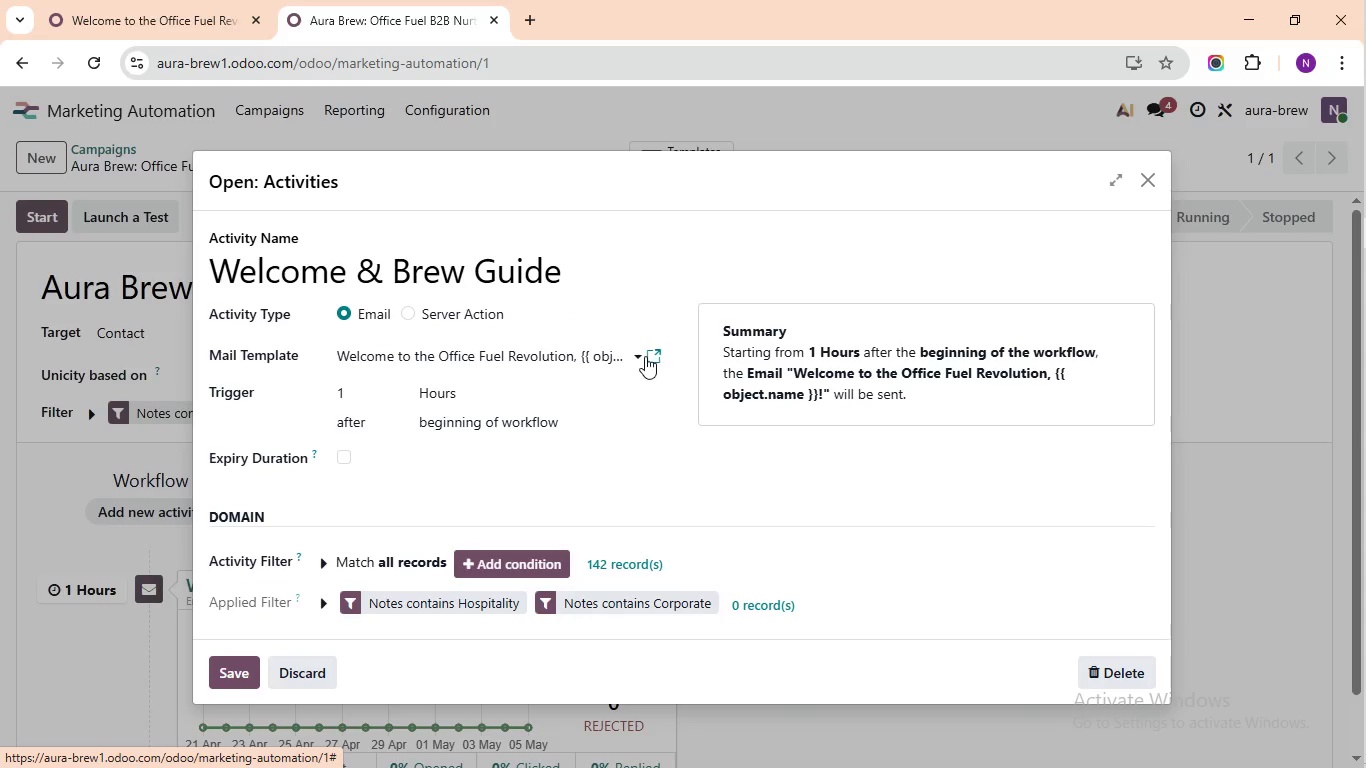 
mouse_move([646, 355])
 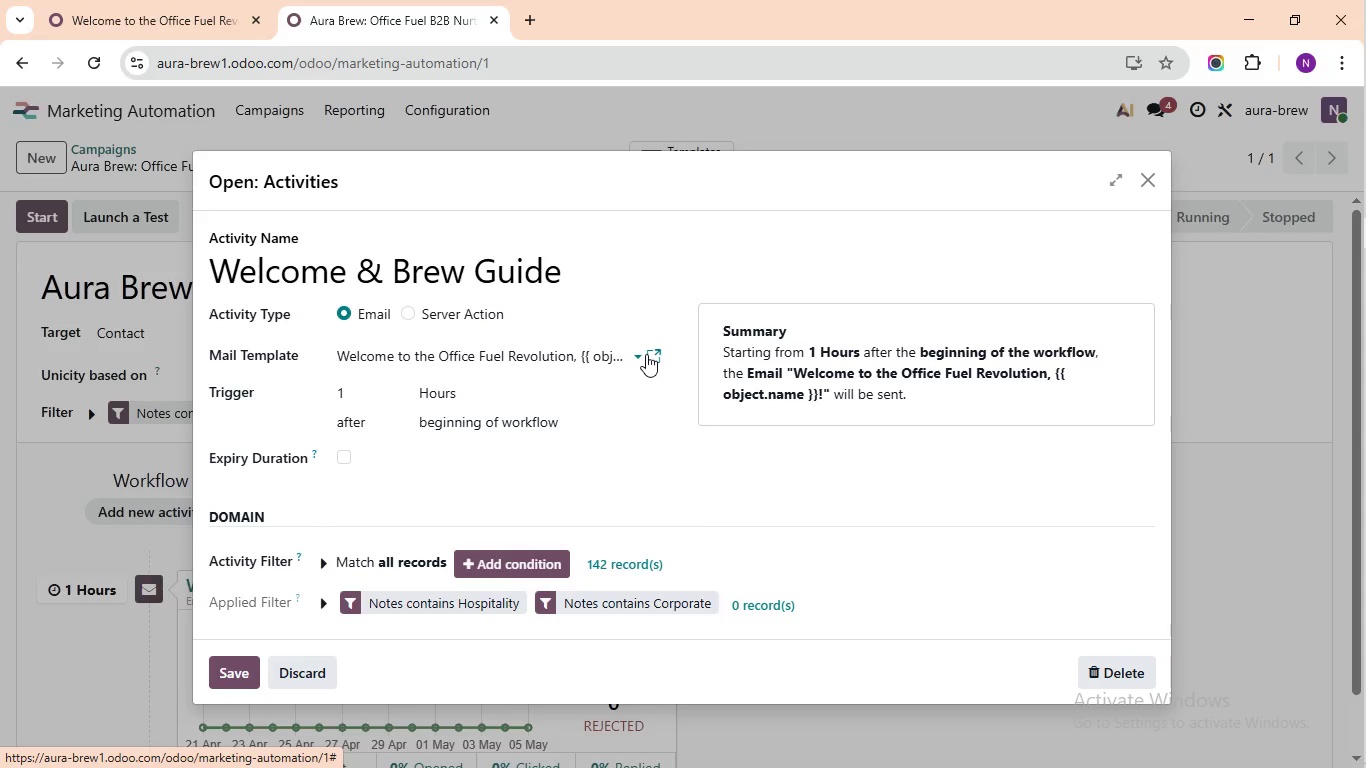 
left_click([646, 354])
 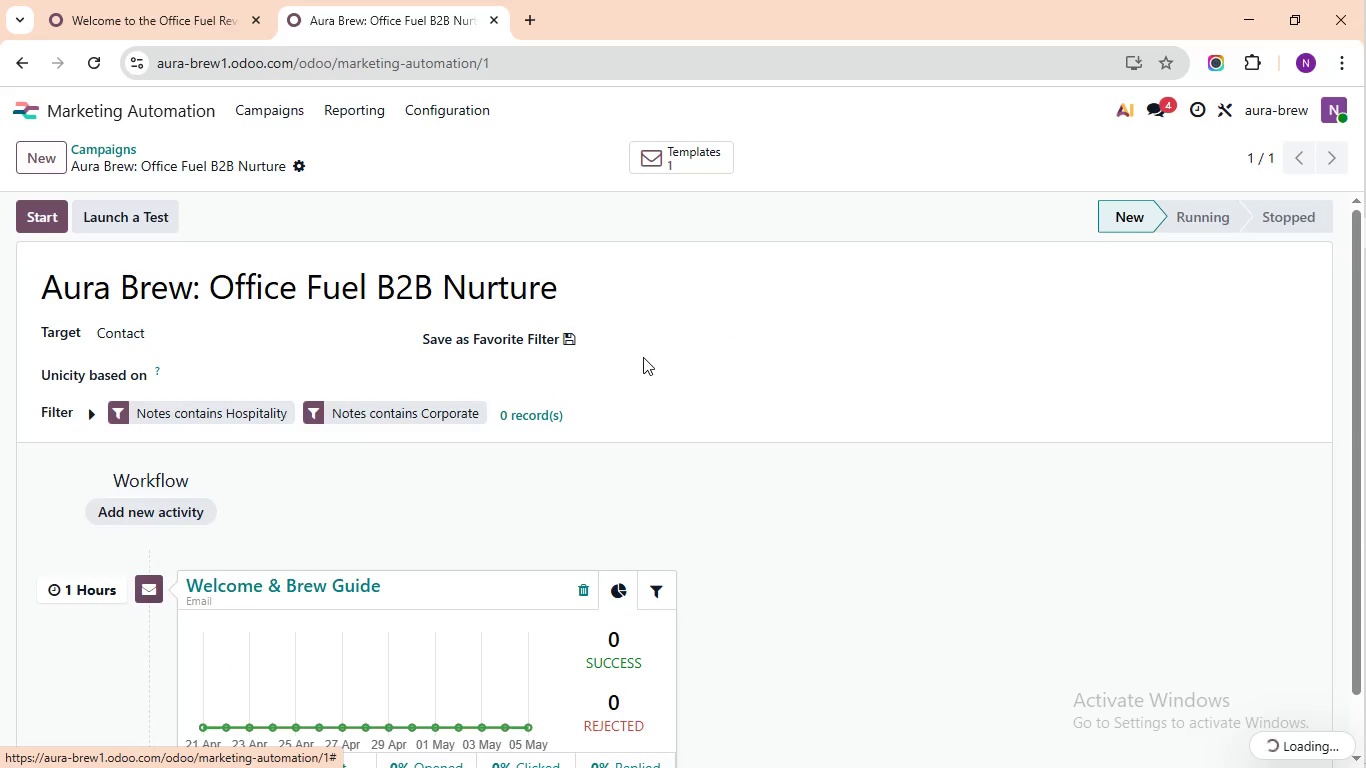 
wait(5.67)
 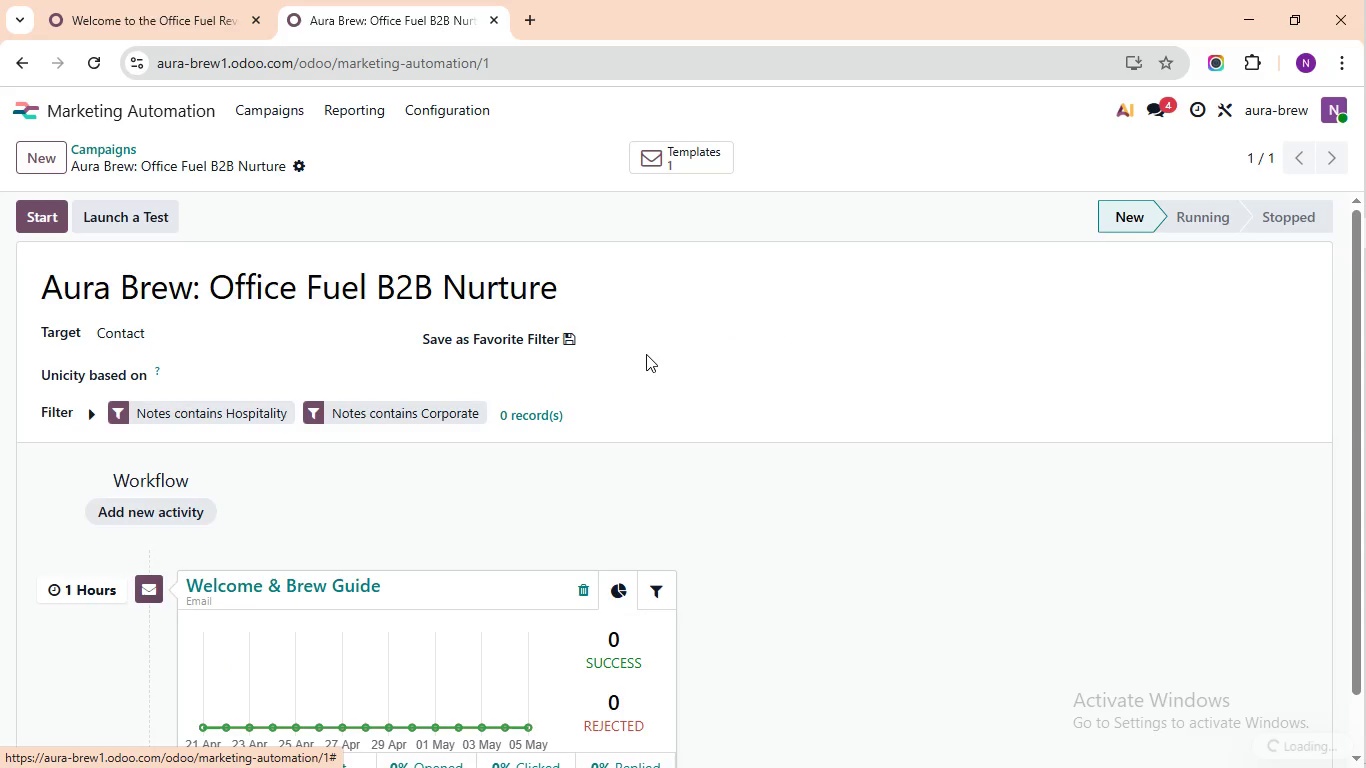 
scroll: coordinate [642, 359], scroll_direction: down, amount: 5.0
 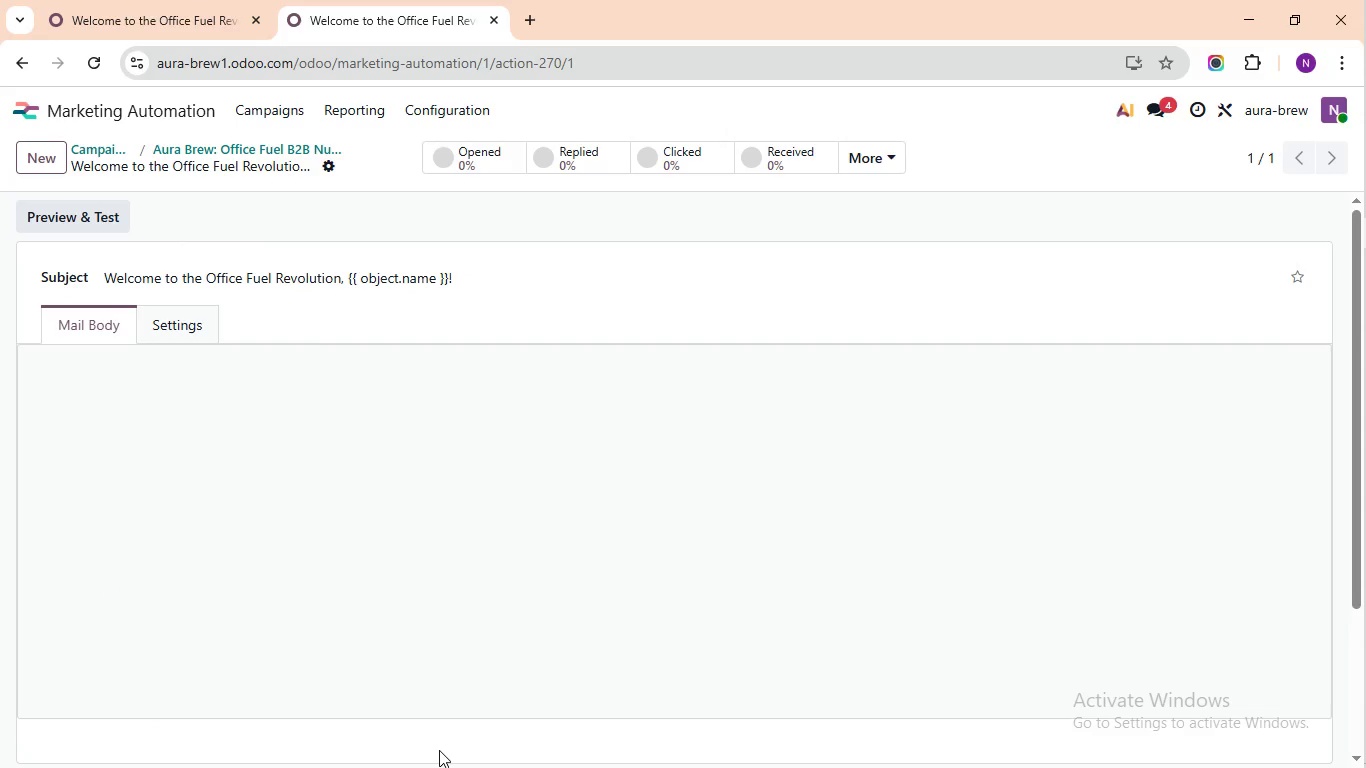 
wait(10.78)
 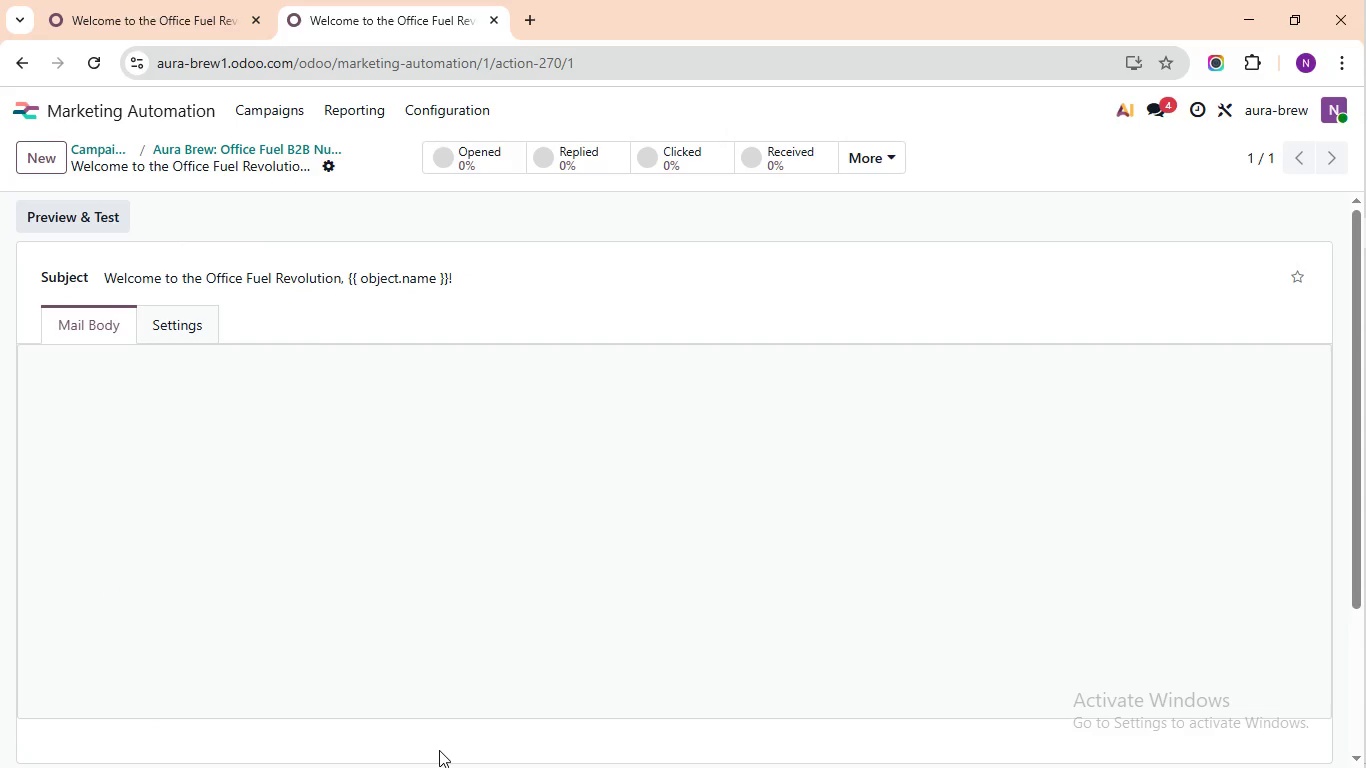 
scroll: coordinate [454, 523], scroll_direction: down, amount: 3.0
 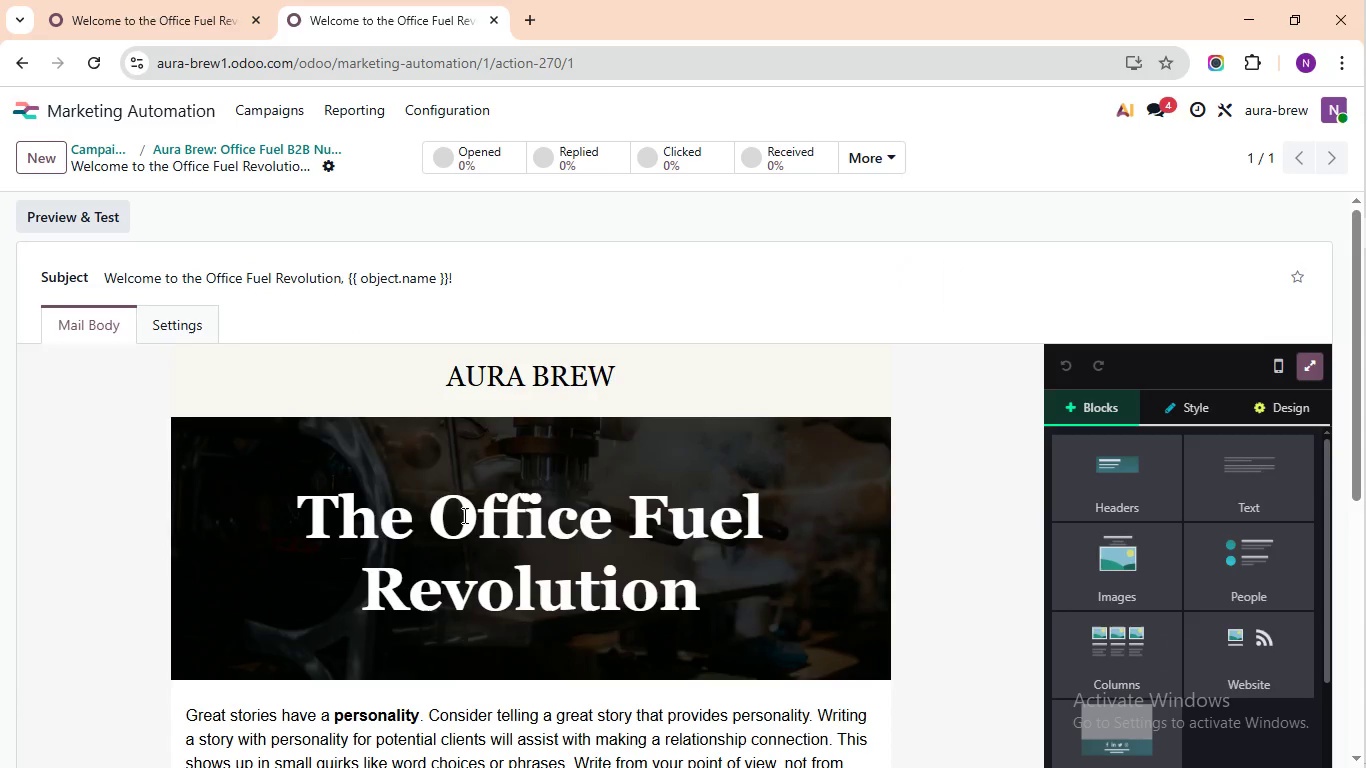 
wait(6.06)
 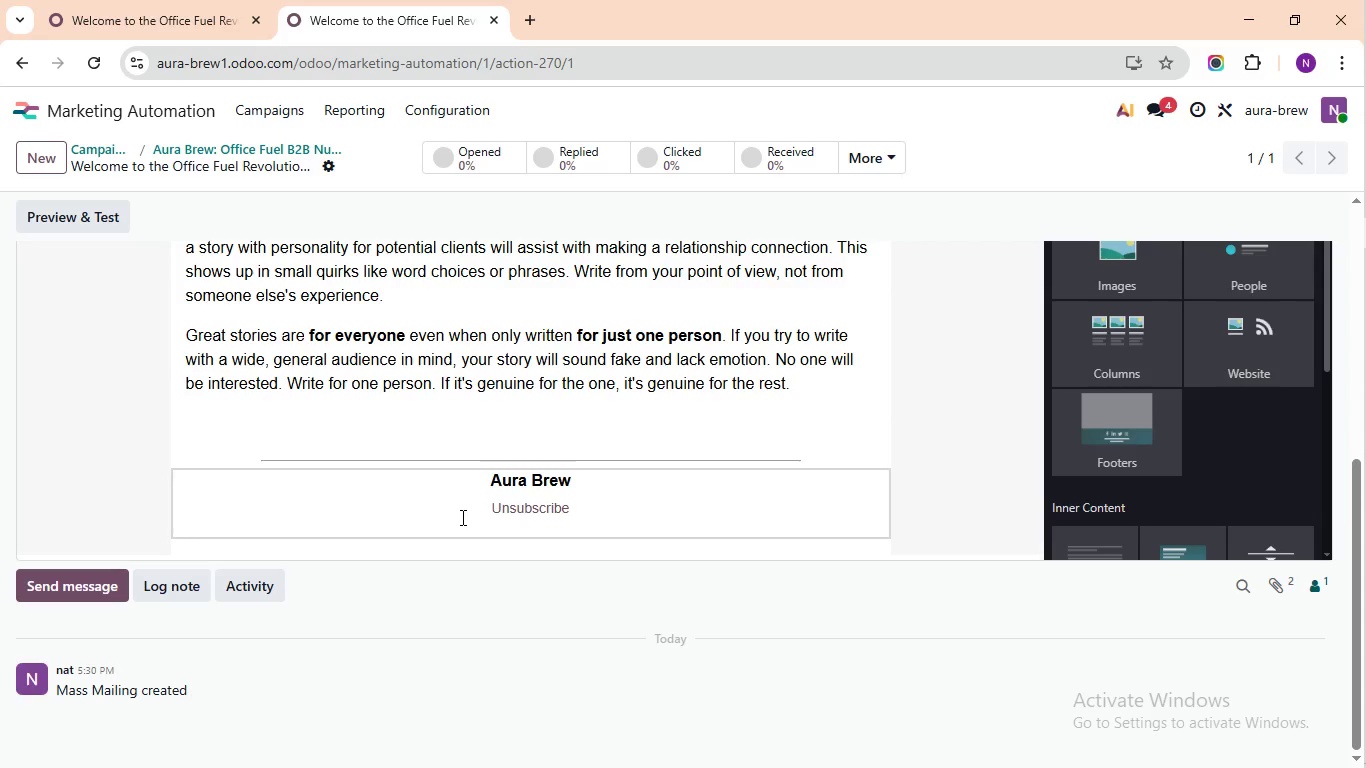 
scroll: coordinate [463, 515], scroll_direction: up, amount: 1.0
 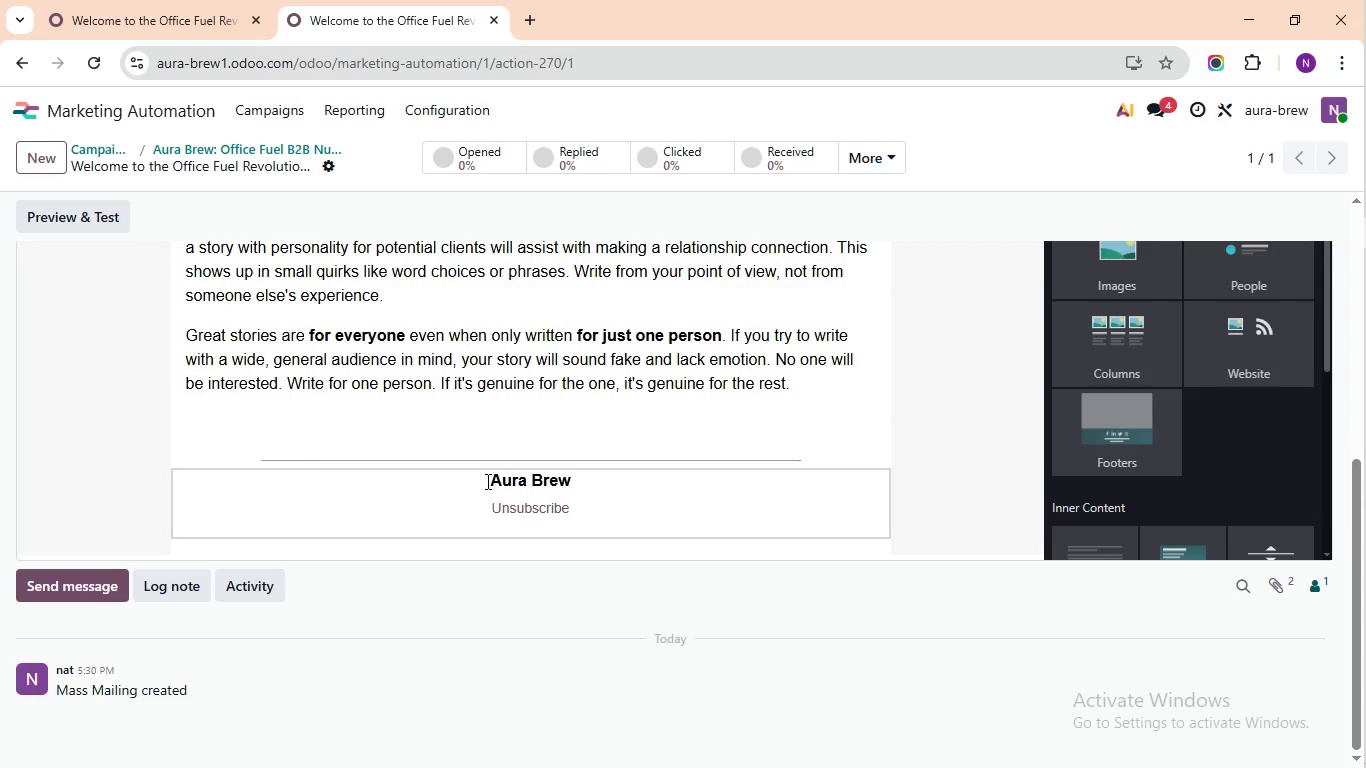 
scroll: coordinate [463, 515], scroll_direction: down, amount: 1.0
 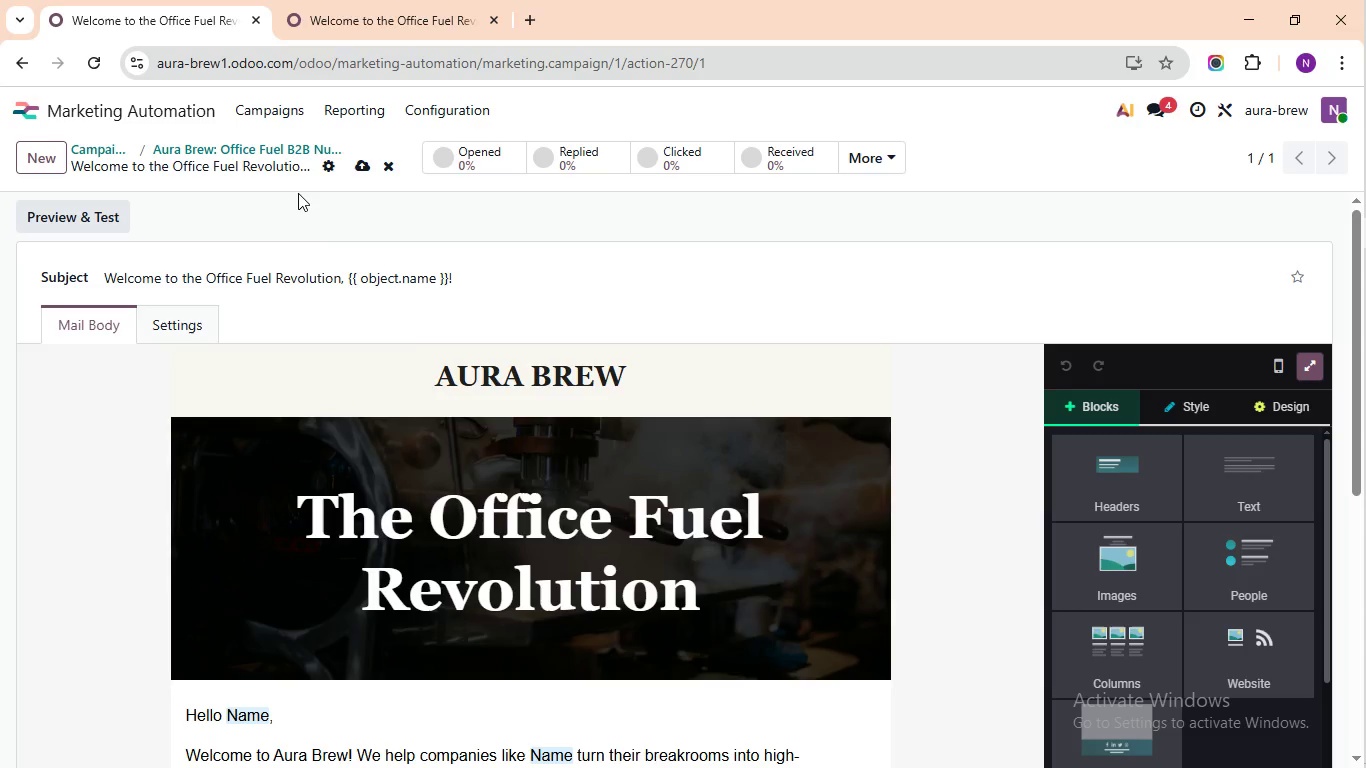 
left_click([155, 0])
 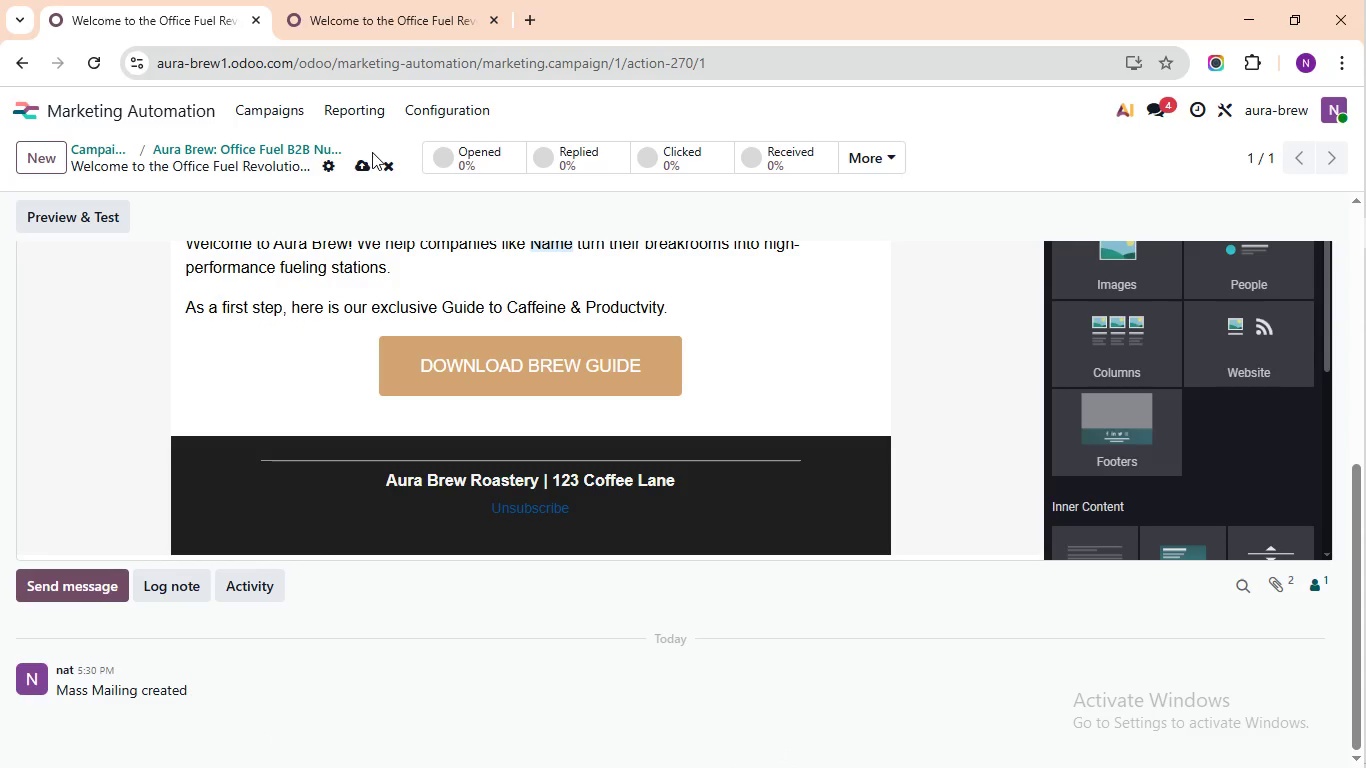 
scroll: coordinate [298, 205], scroll_direction: down, amount: 4.0
 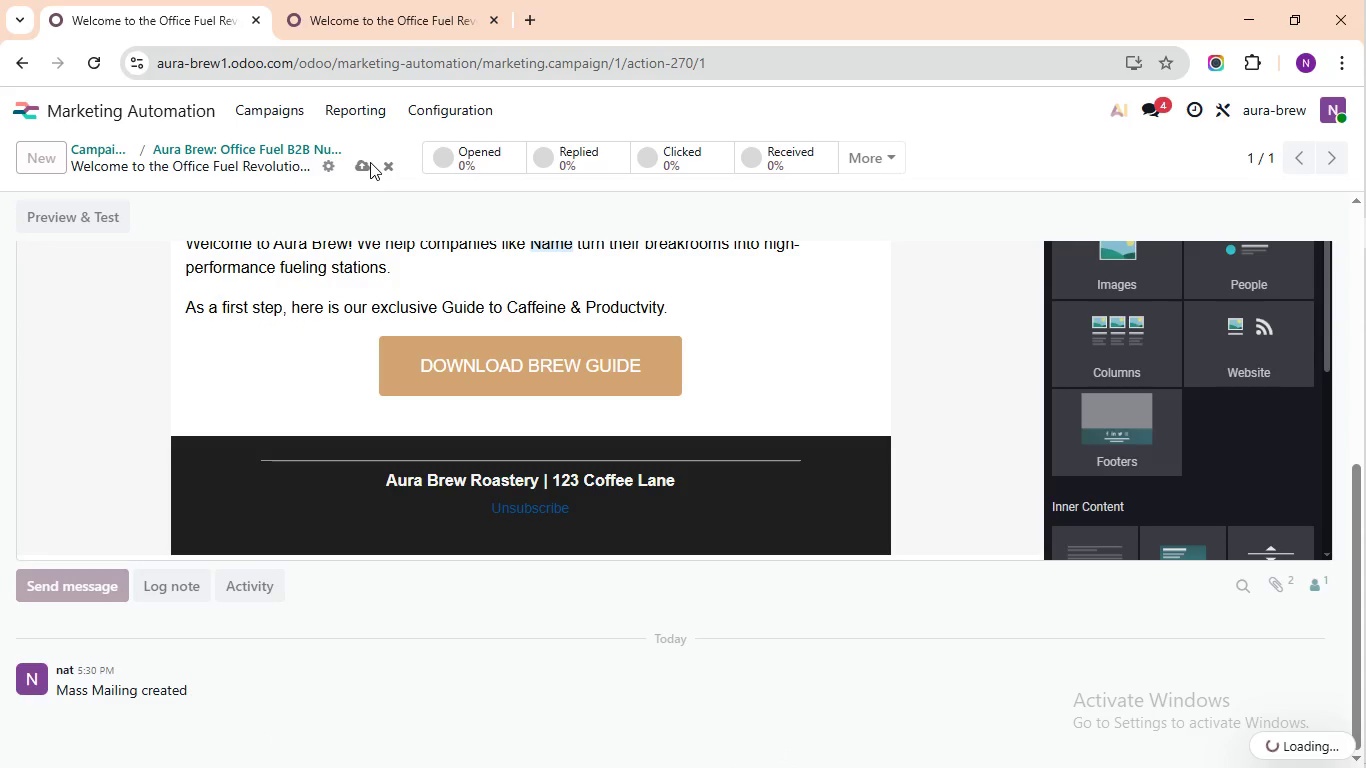 
left_click([370, 162])
 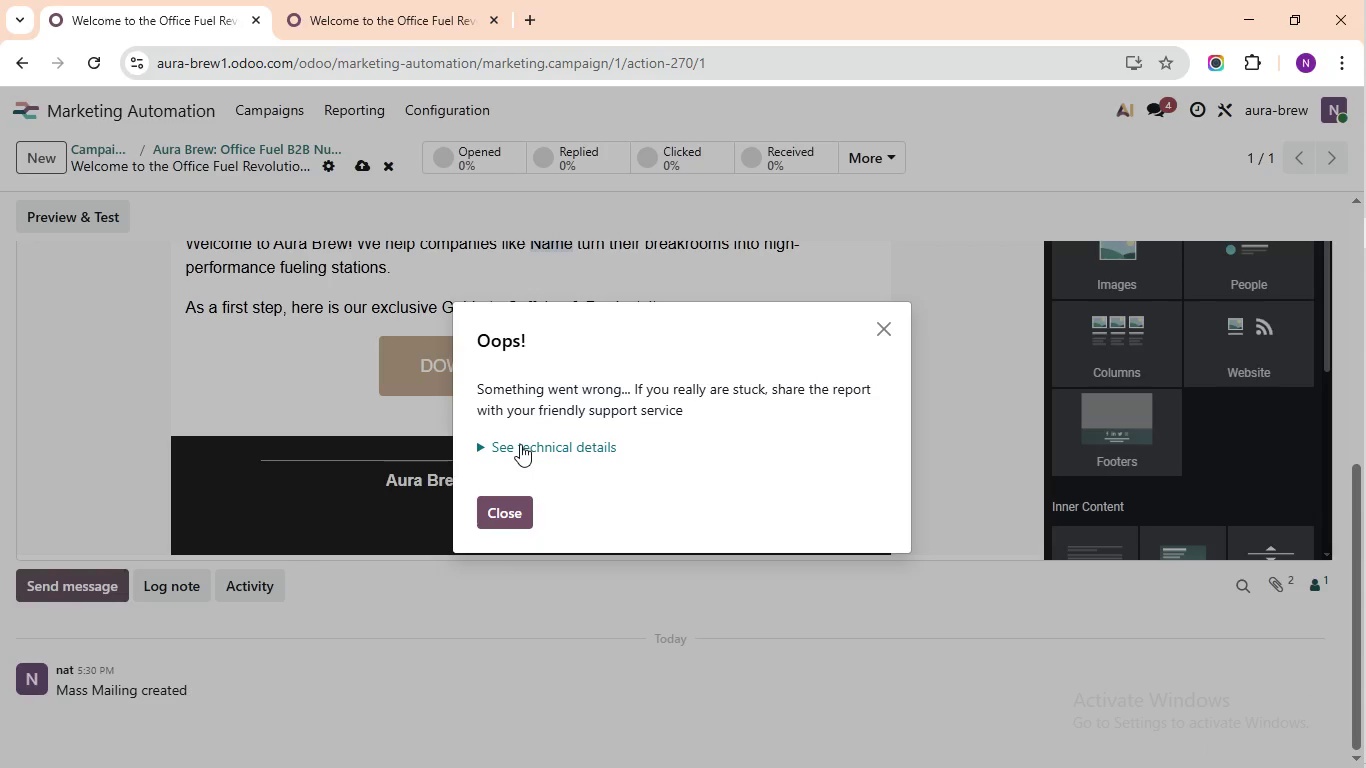 
wait(15.23)
 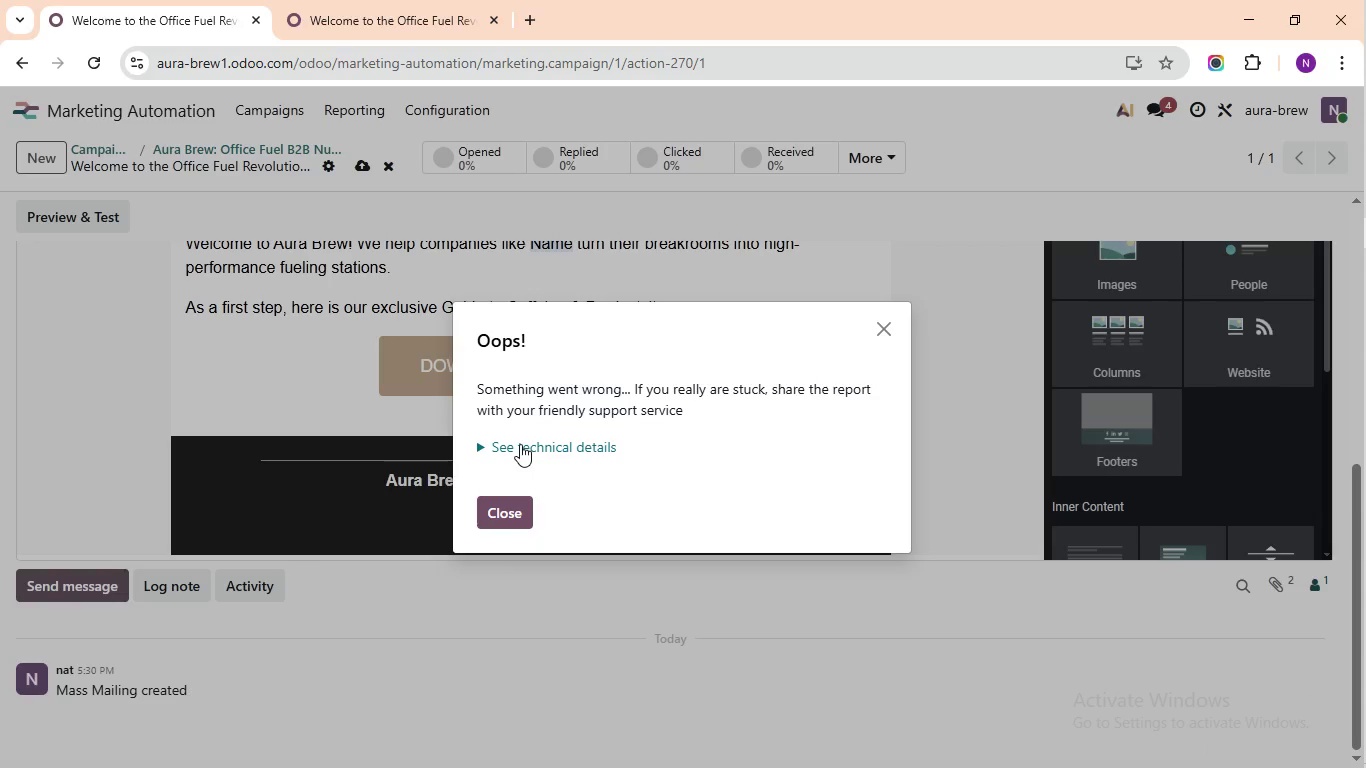 
left_click([874, 326])
 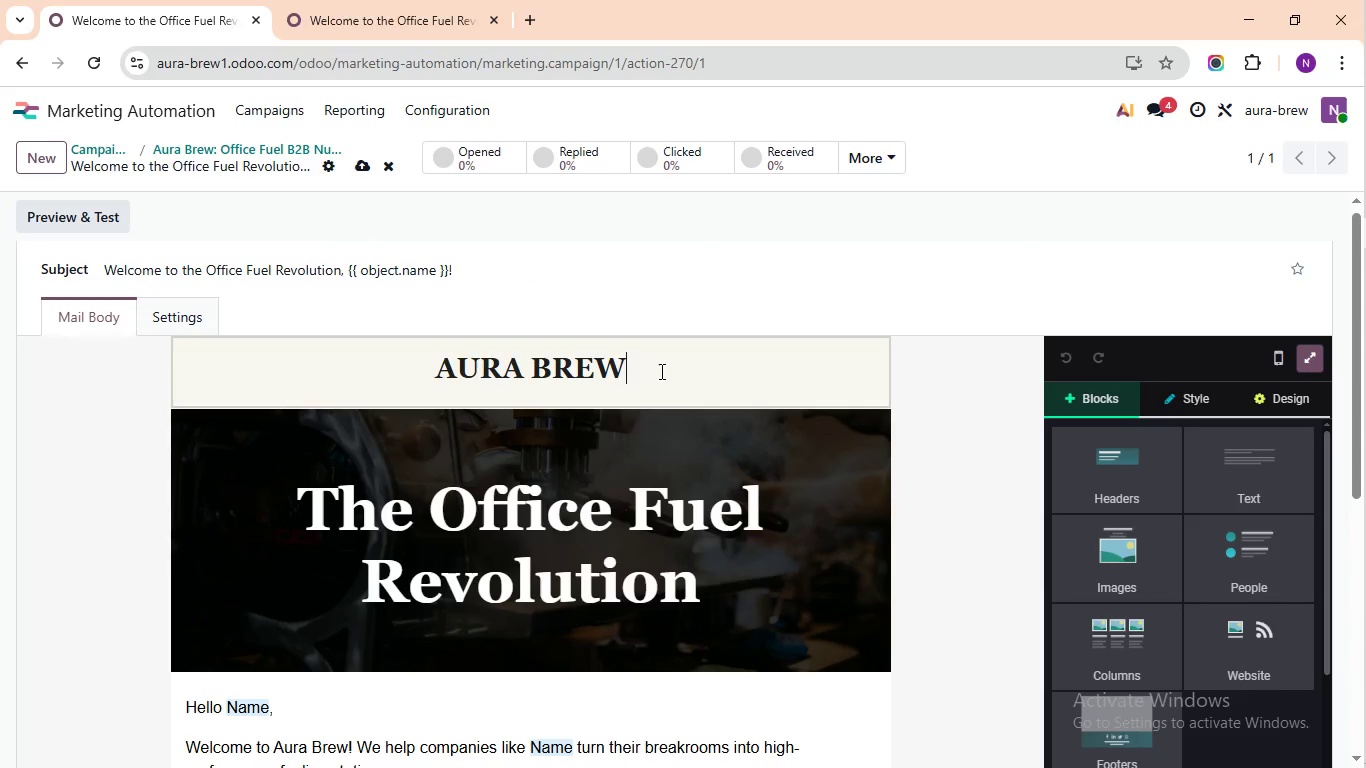 
scroll: coordinate [524, 272], scroll_direction: none, amount: 0.0
 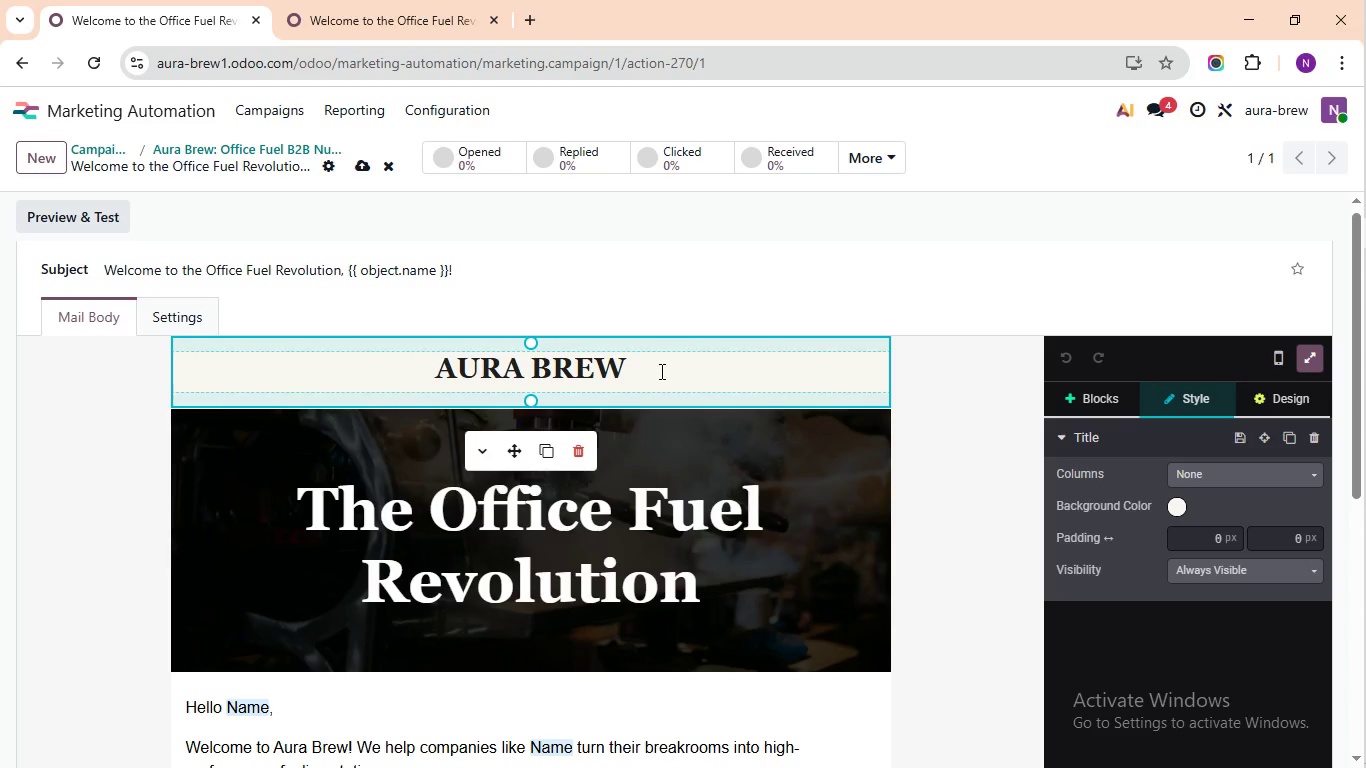 
left_click([660, 371])
 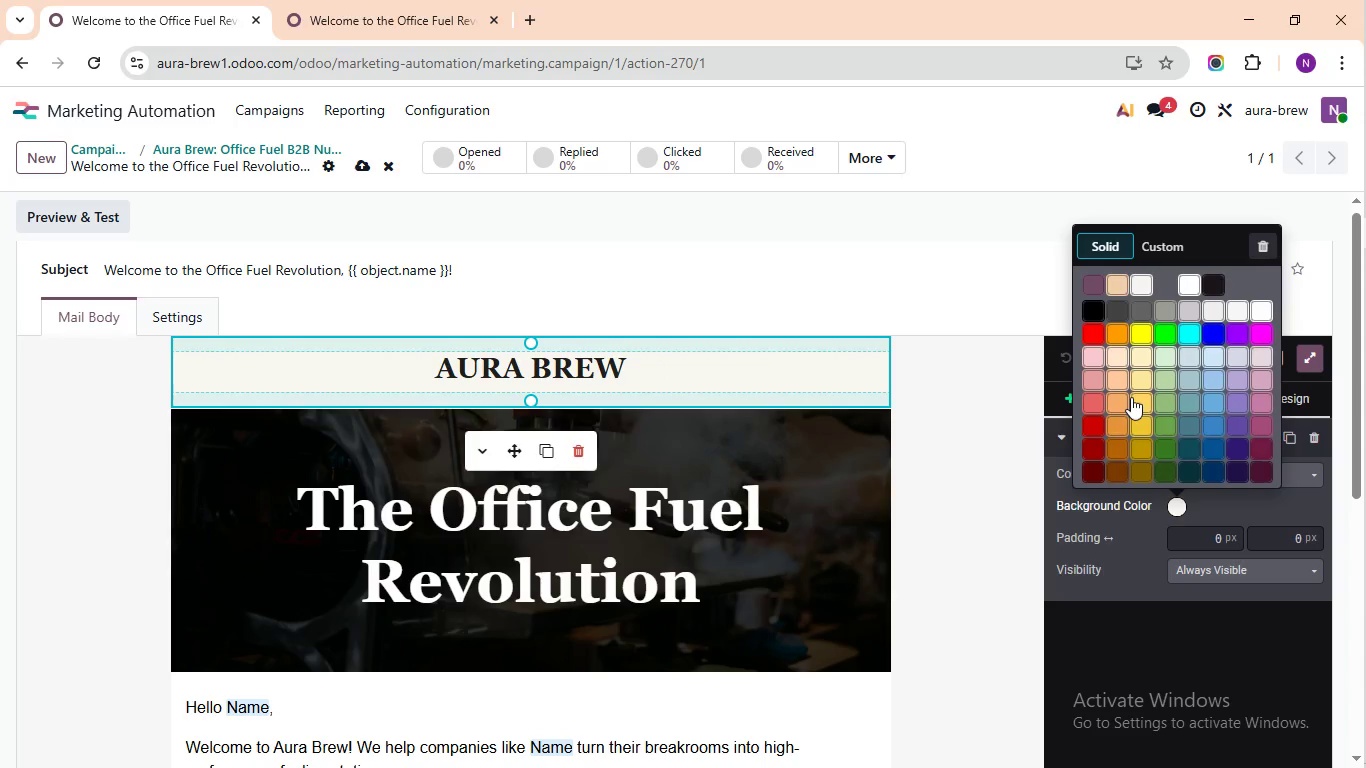 
left_click([1183, 506])
 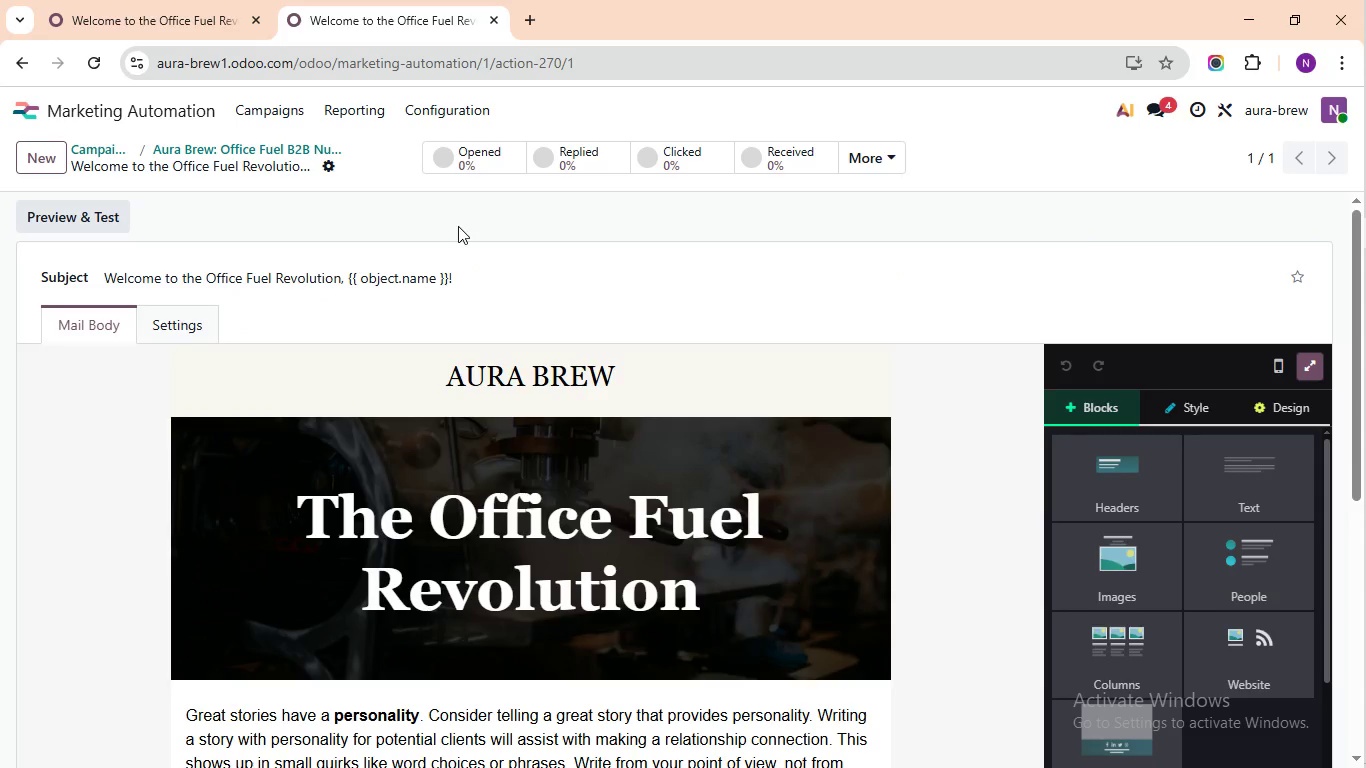 
left_click([340, 30])
 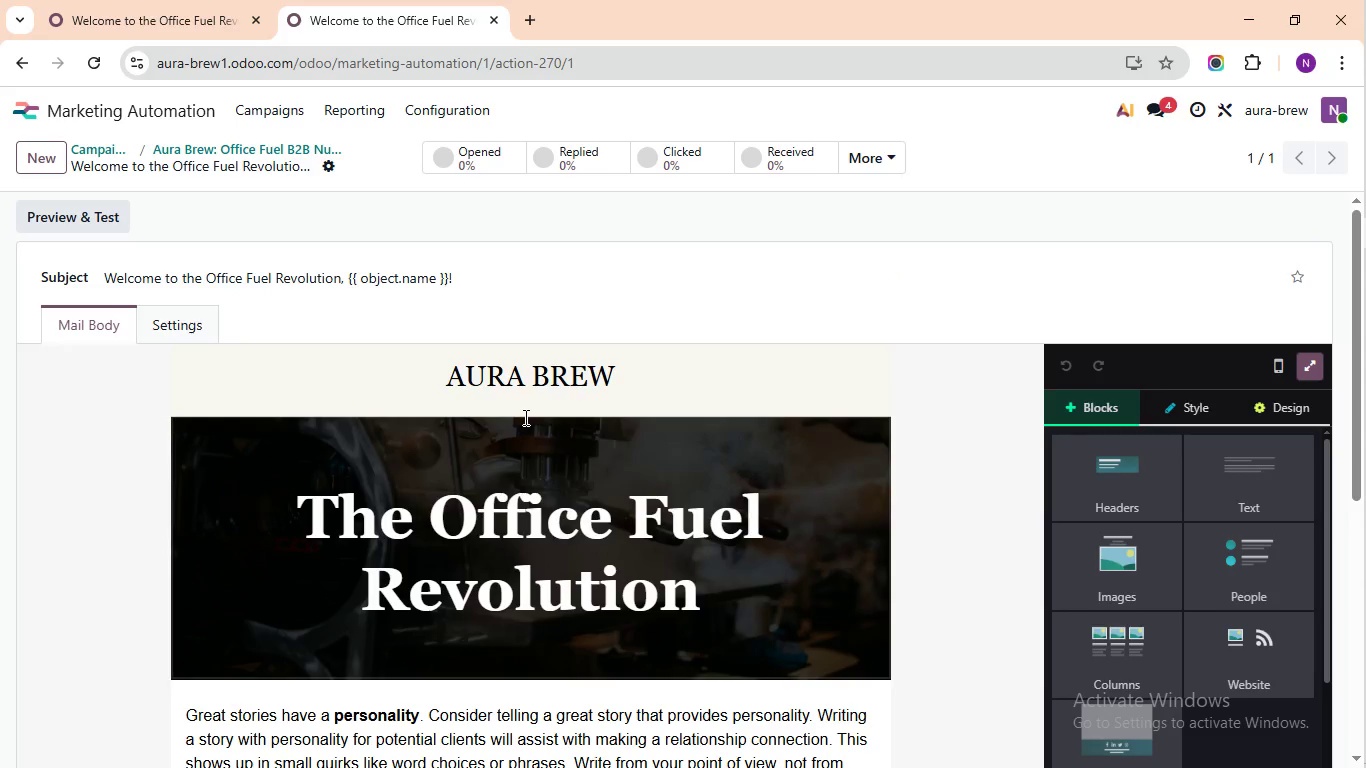 
scroll: coordinate [450, 213], scroll_direction: up, amount: 2.0
 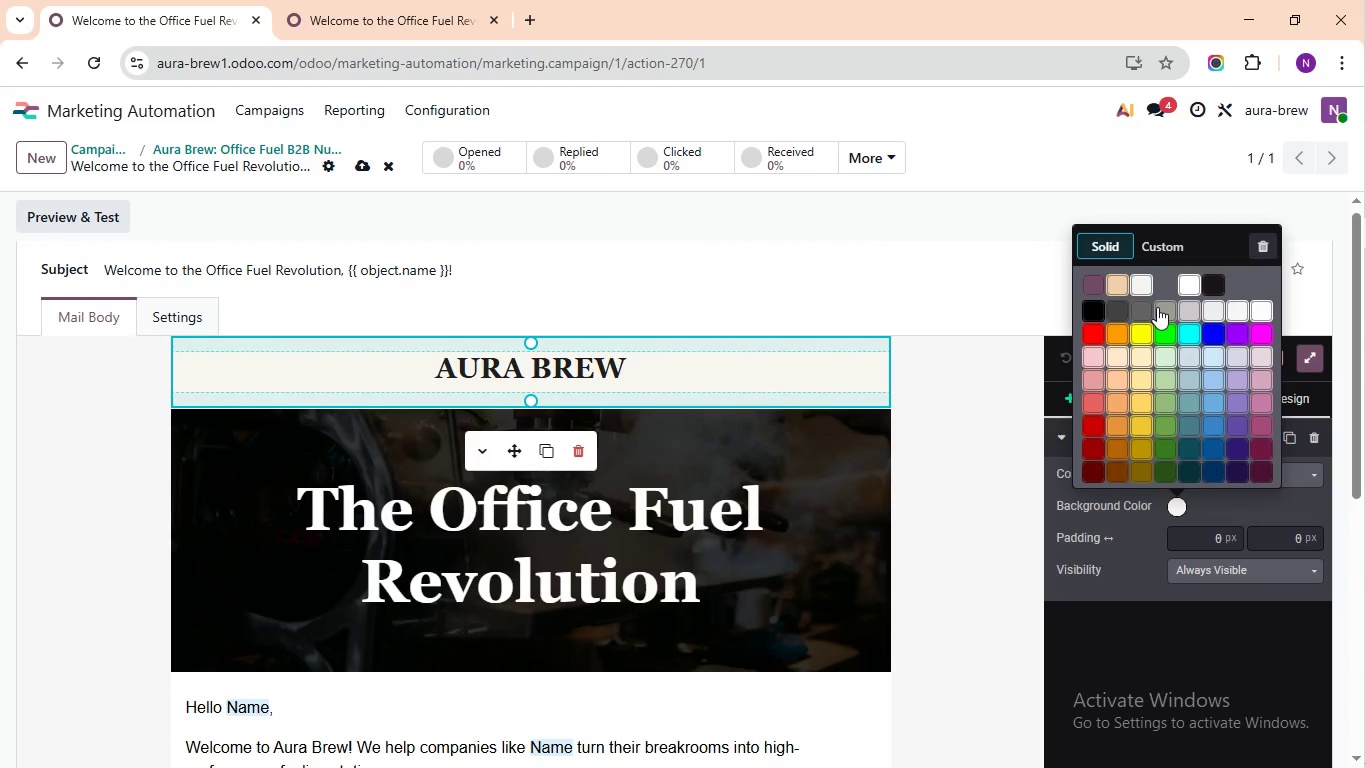 
left_click([79, 0])
 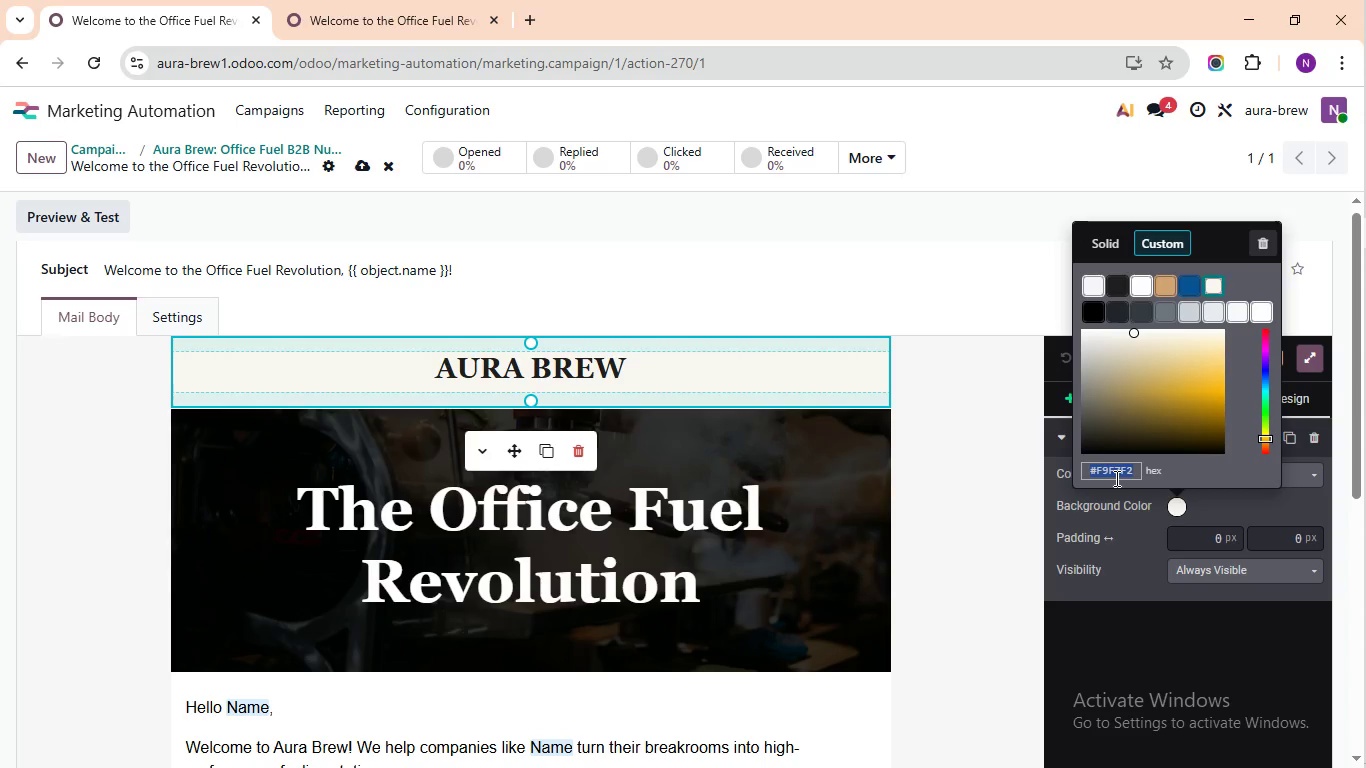 
key(Control+A)
 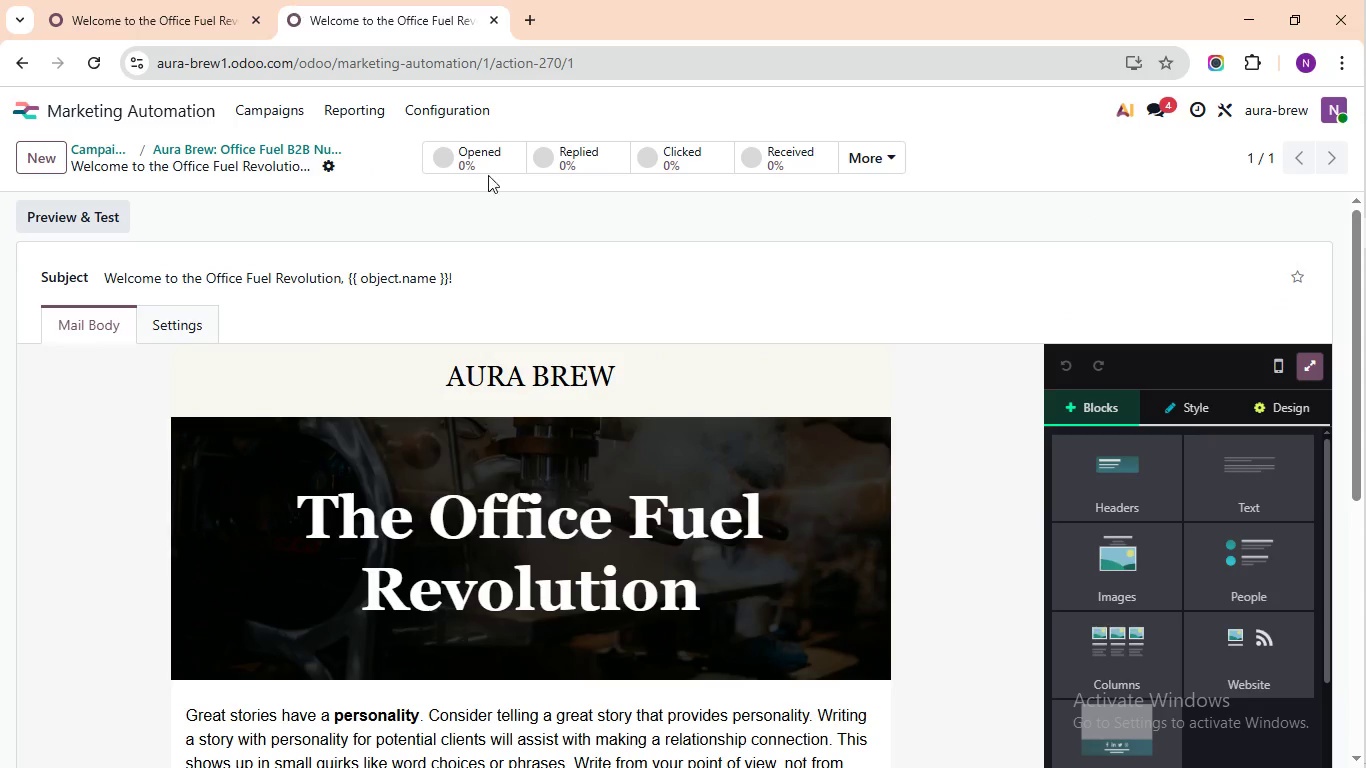 
key(Control+C)
 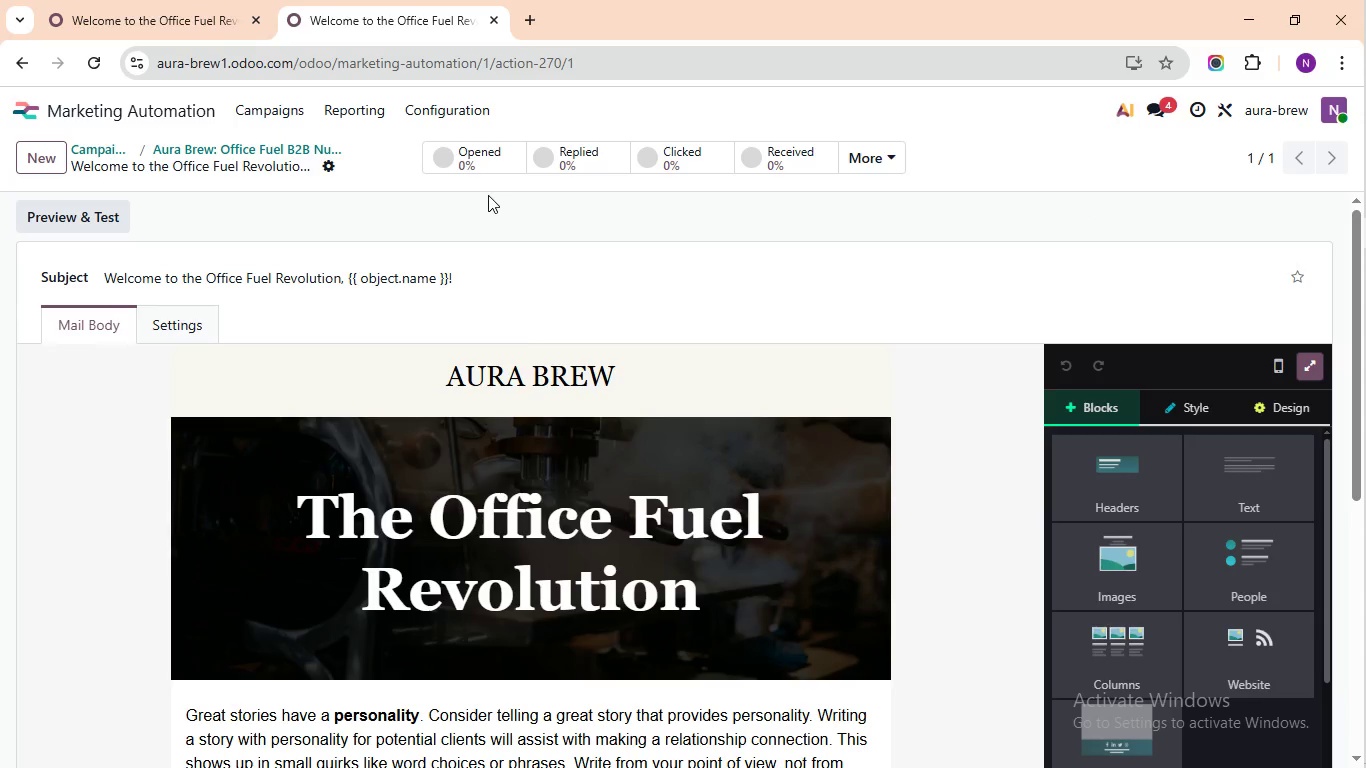 
key(Control+C)
 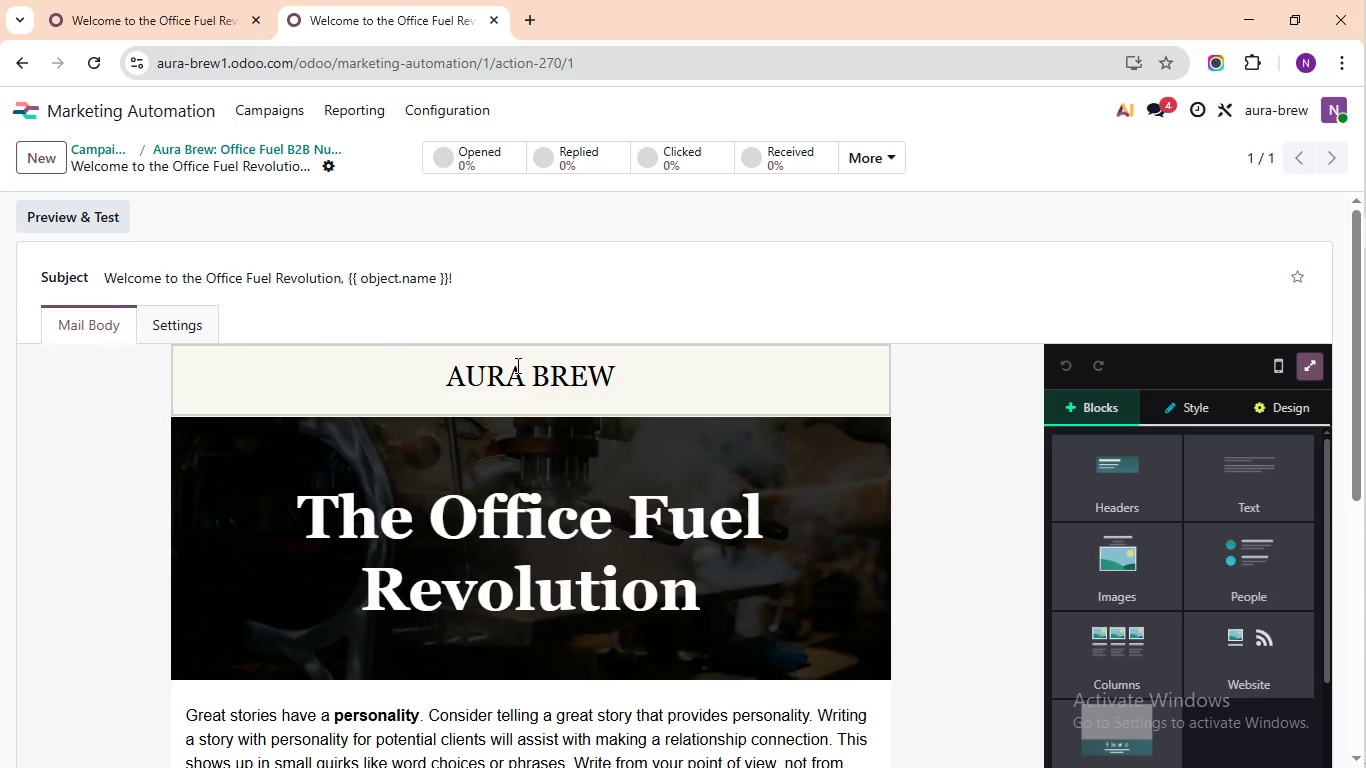 
left_click([294, 0])
 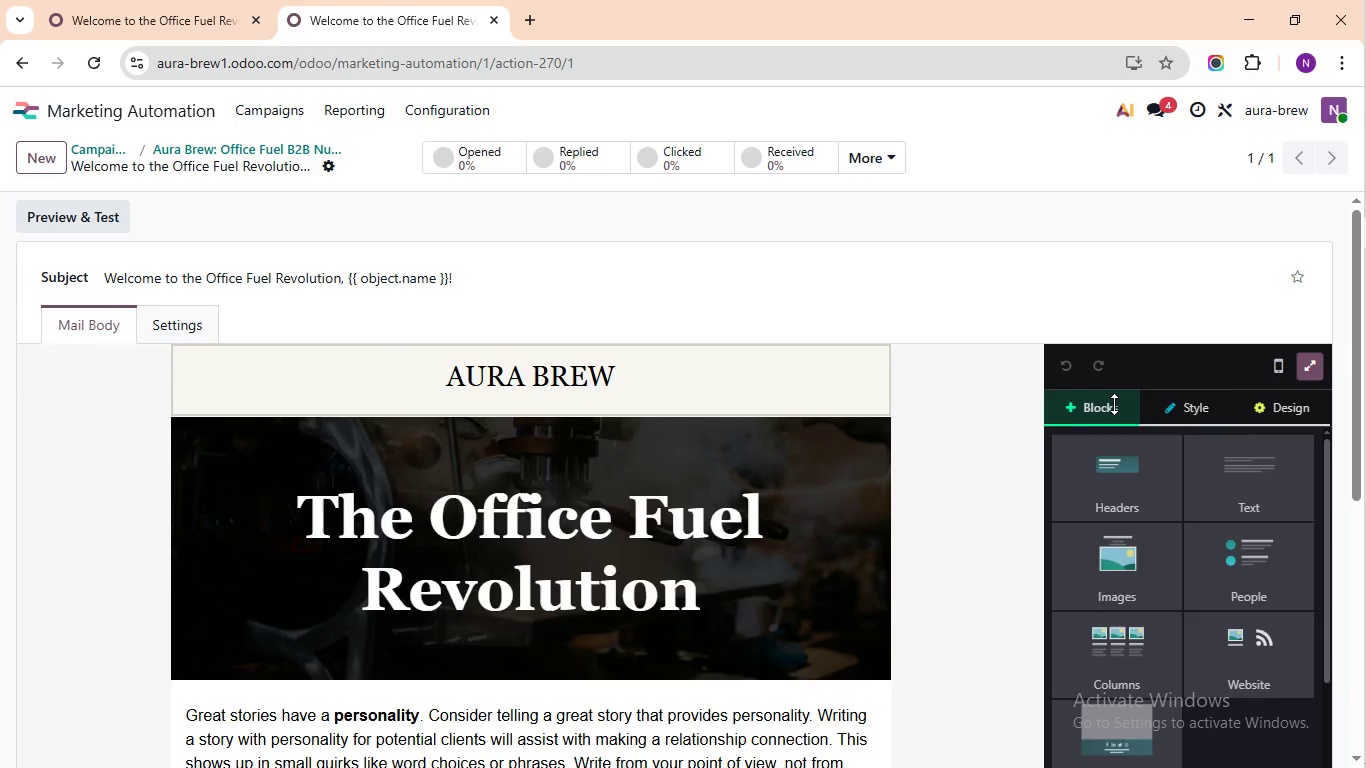 
left_click([686, 399])
 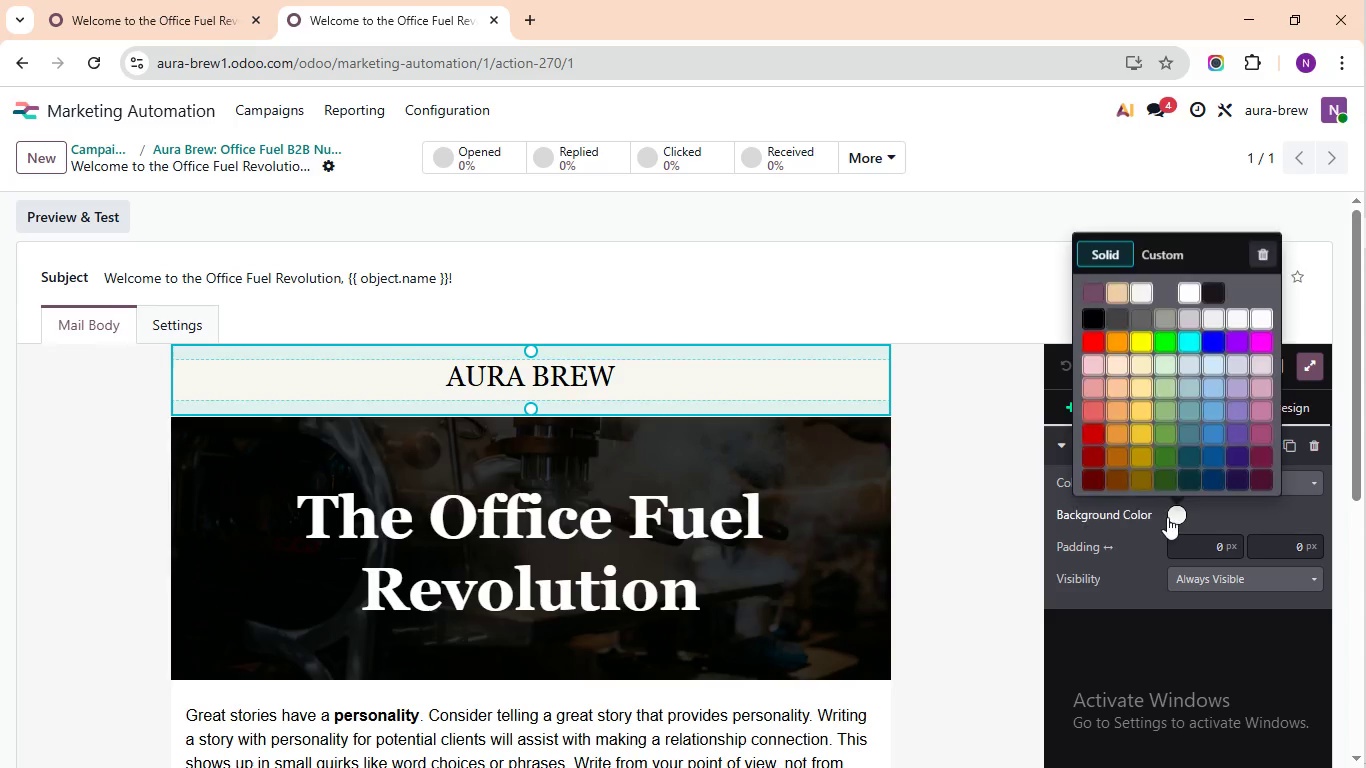 
left_click([1167, 517])
 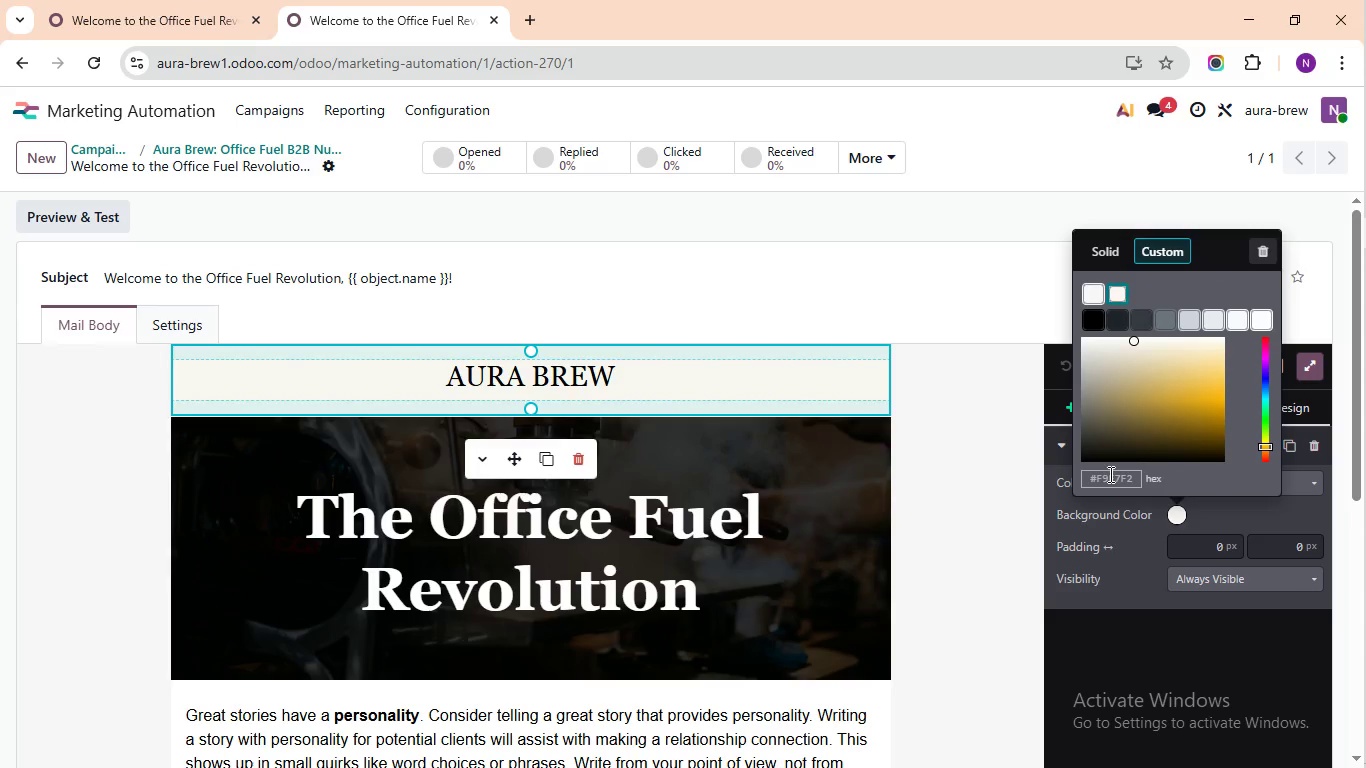 
left_click([1147, 251])
 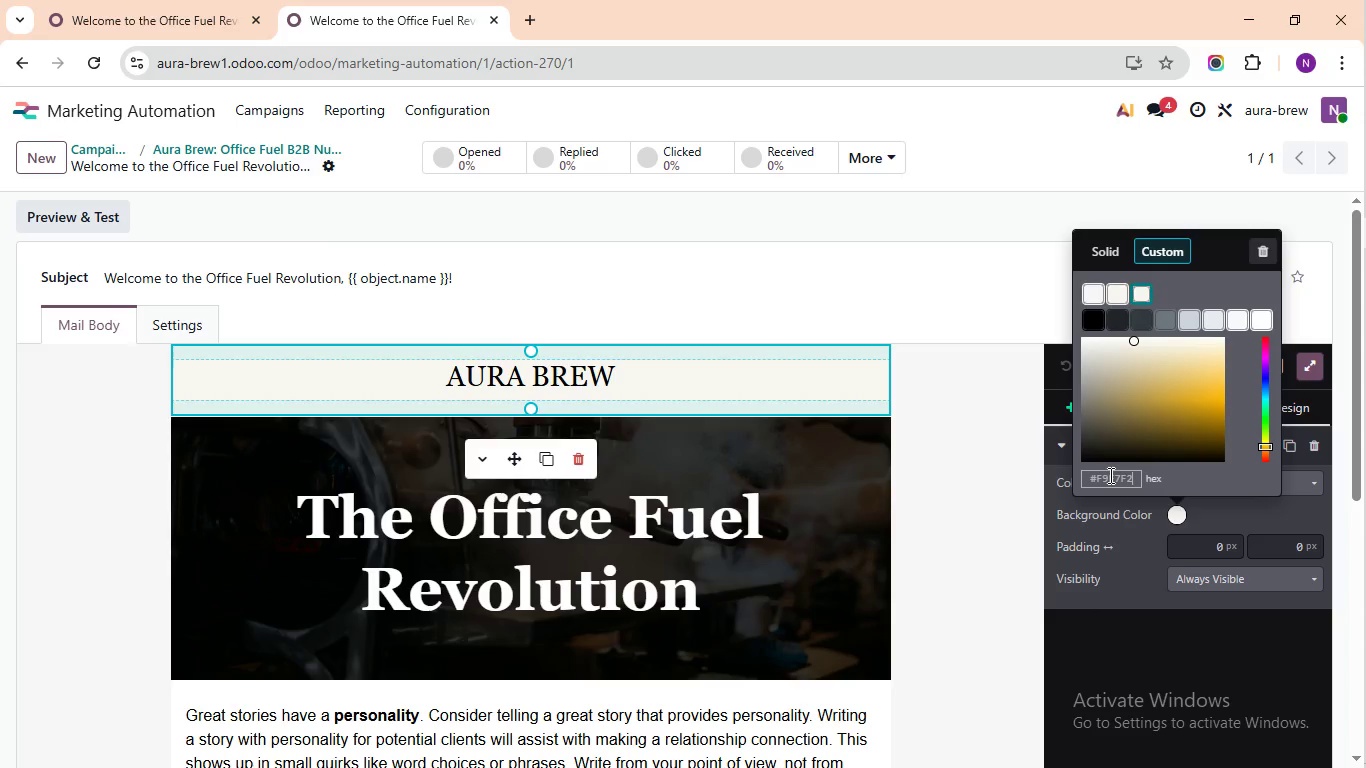 
left_click([1109, 474])
 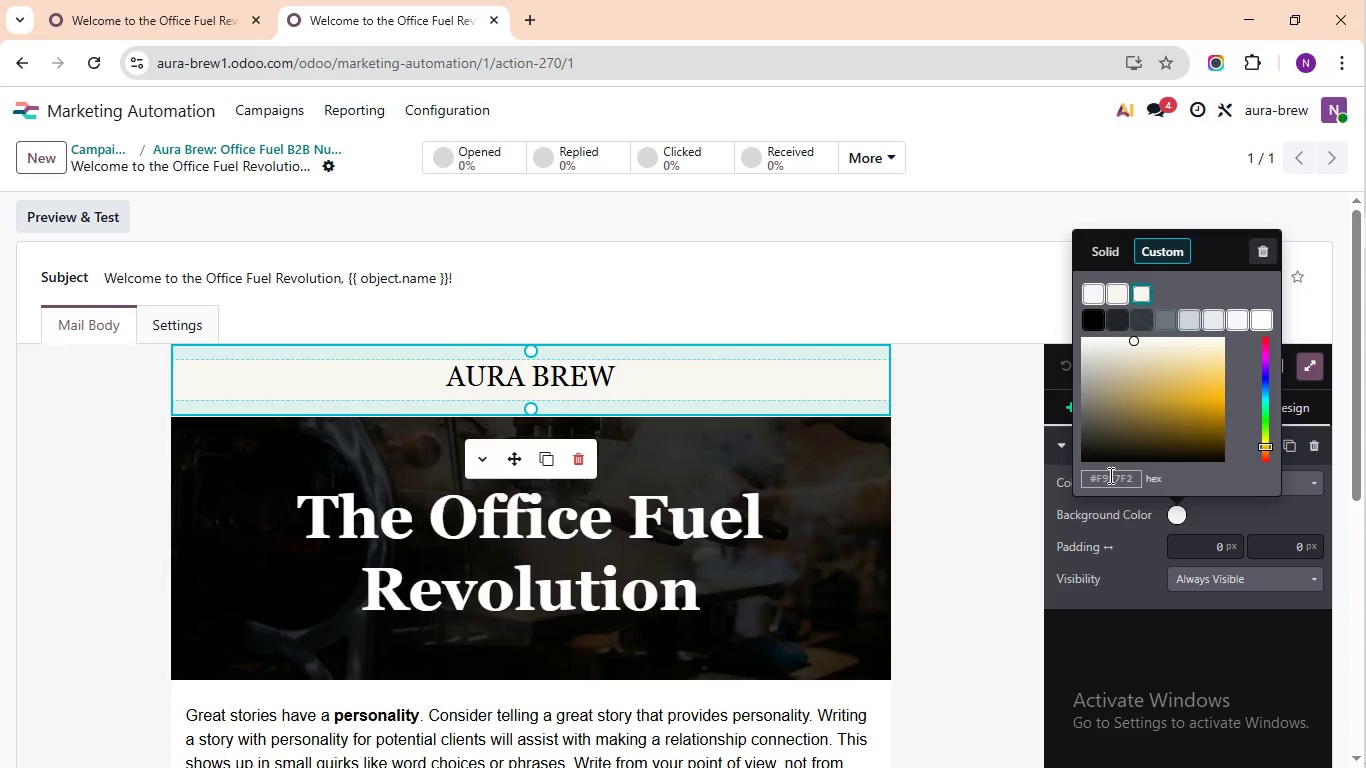 
key(Control+A)
 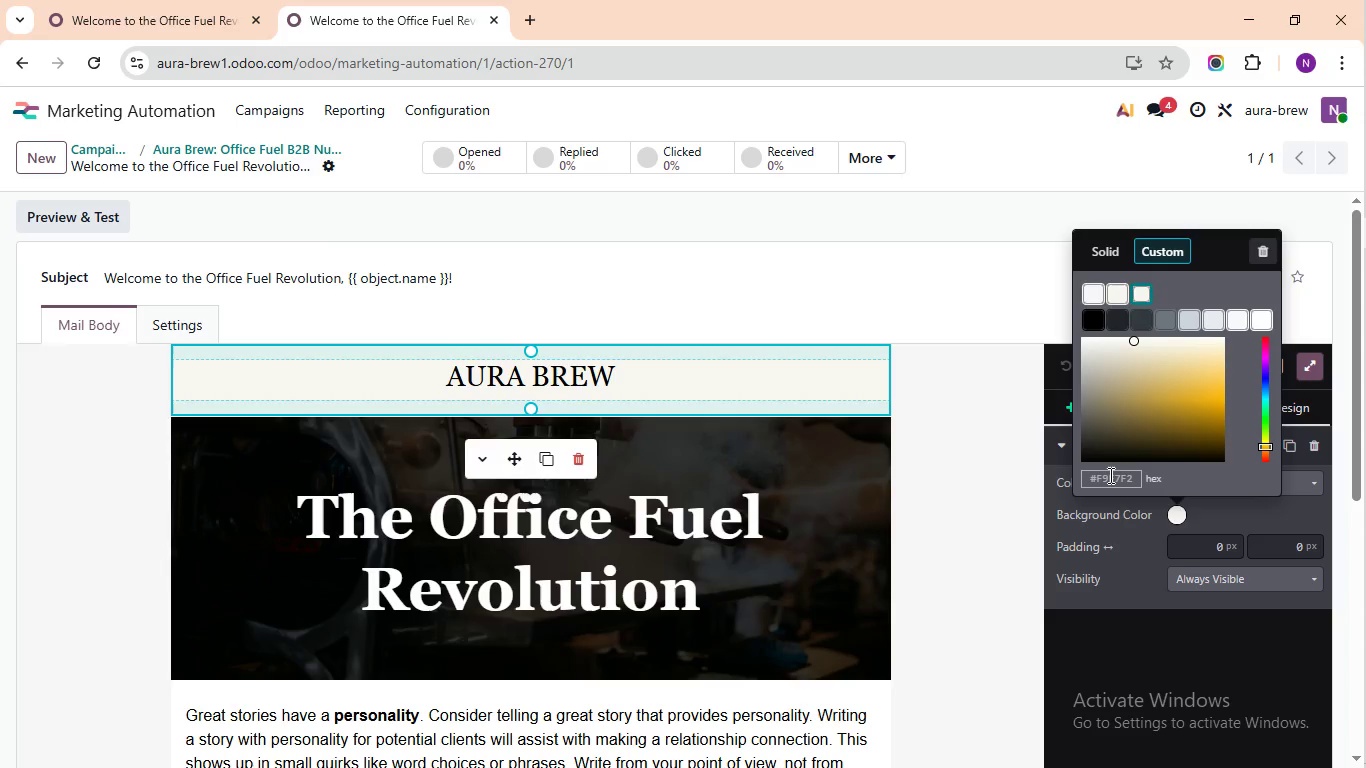 
key(Control+V)
 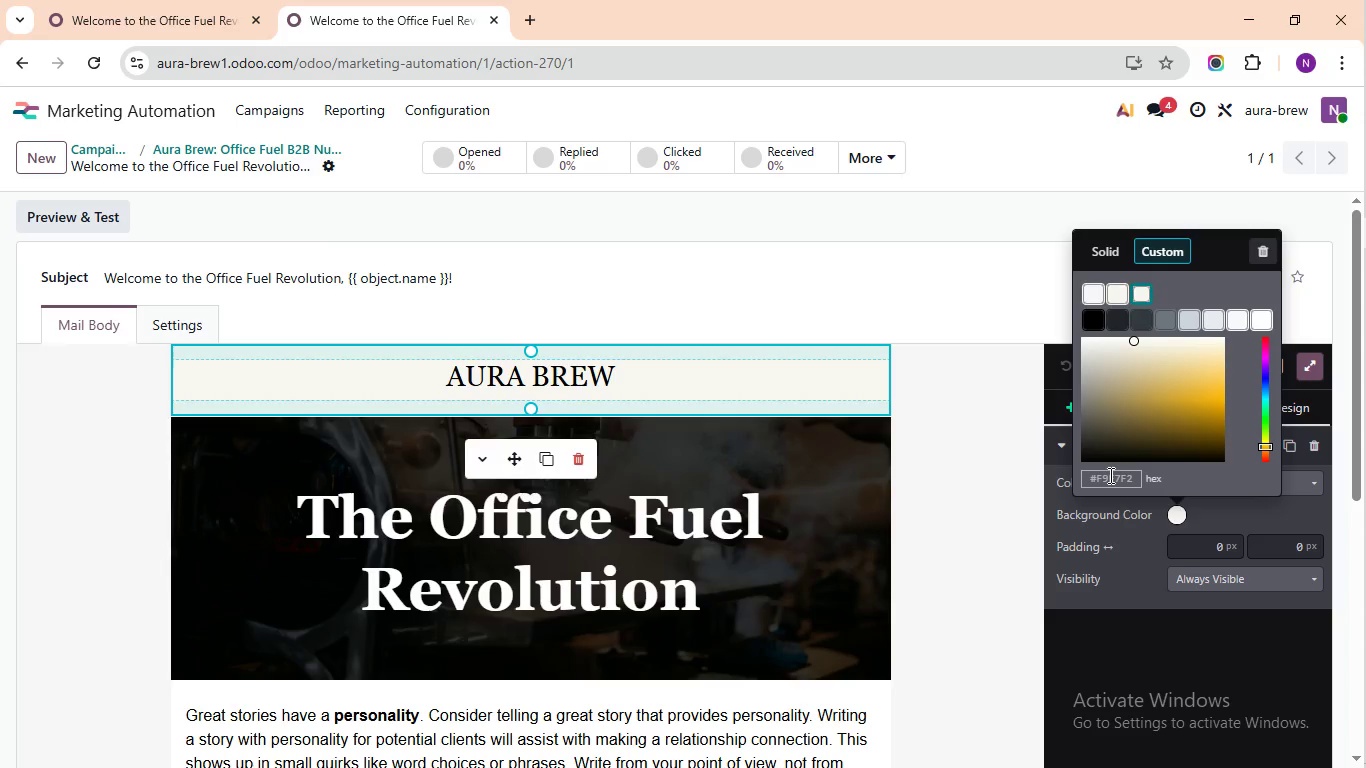 
key(Enter)
 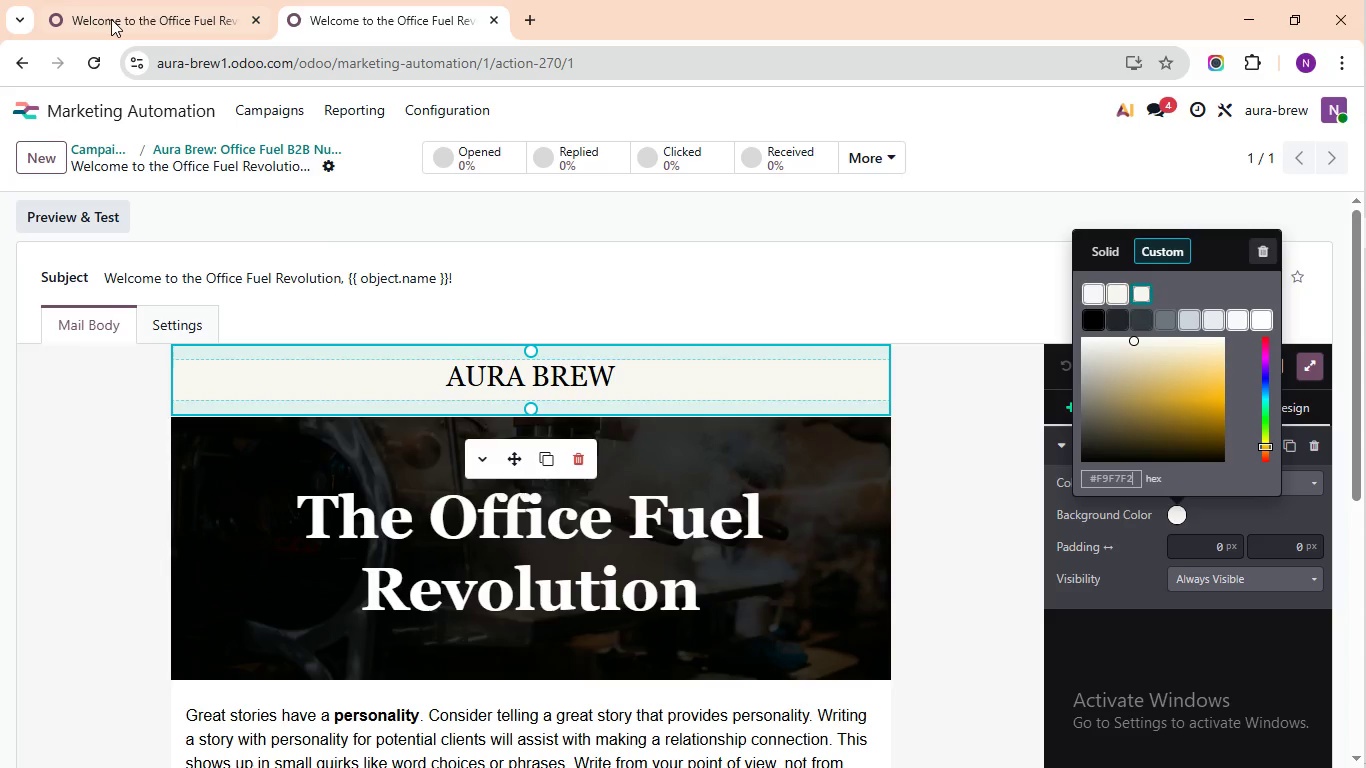 
left_click([34, 1])
 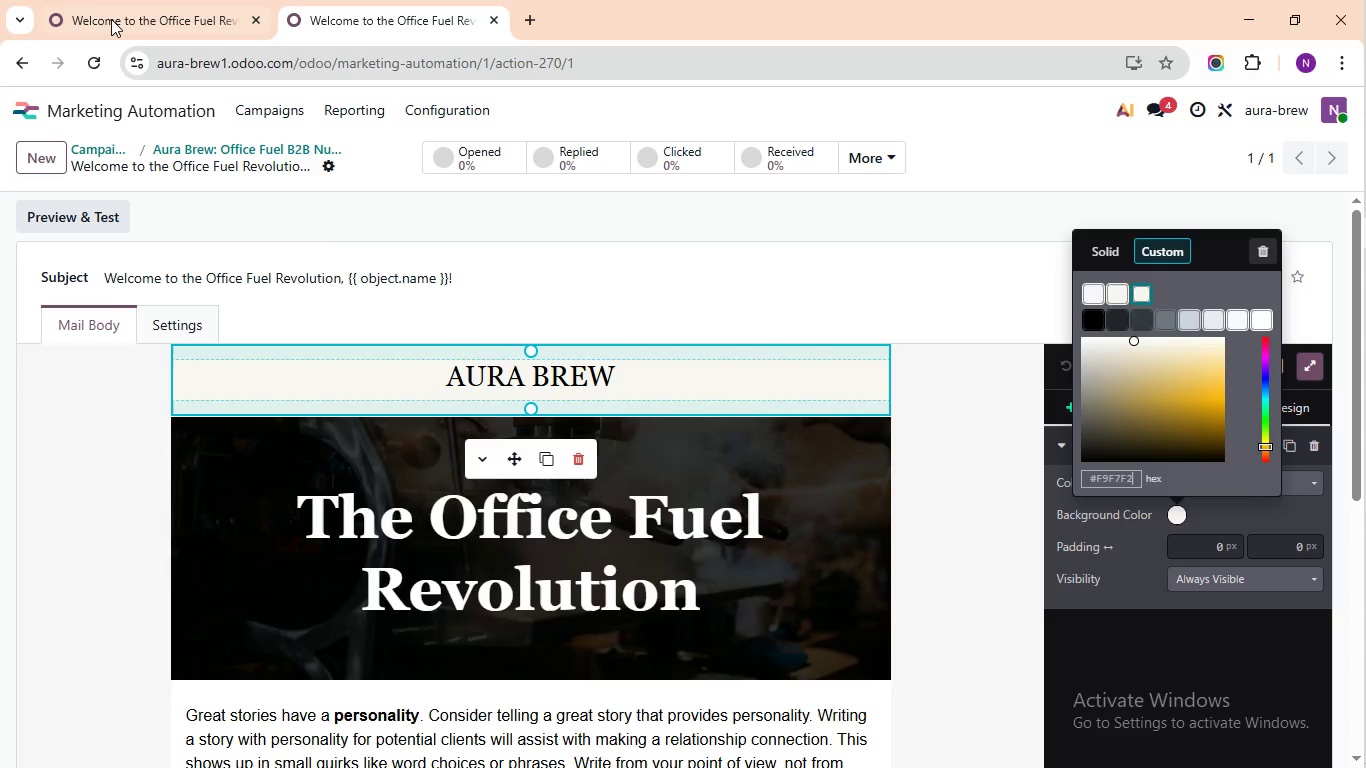 
scroll: coordinate [365, 425], scroll_direction: down, amount: 2.0
 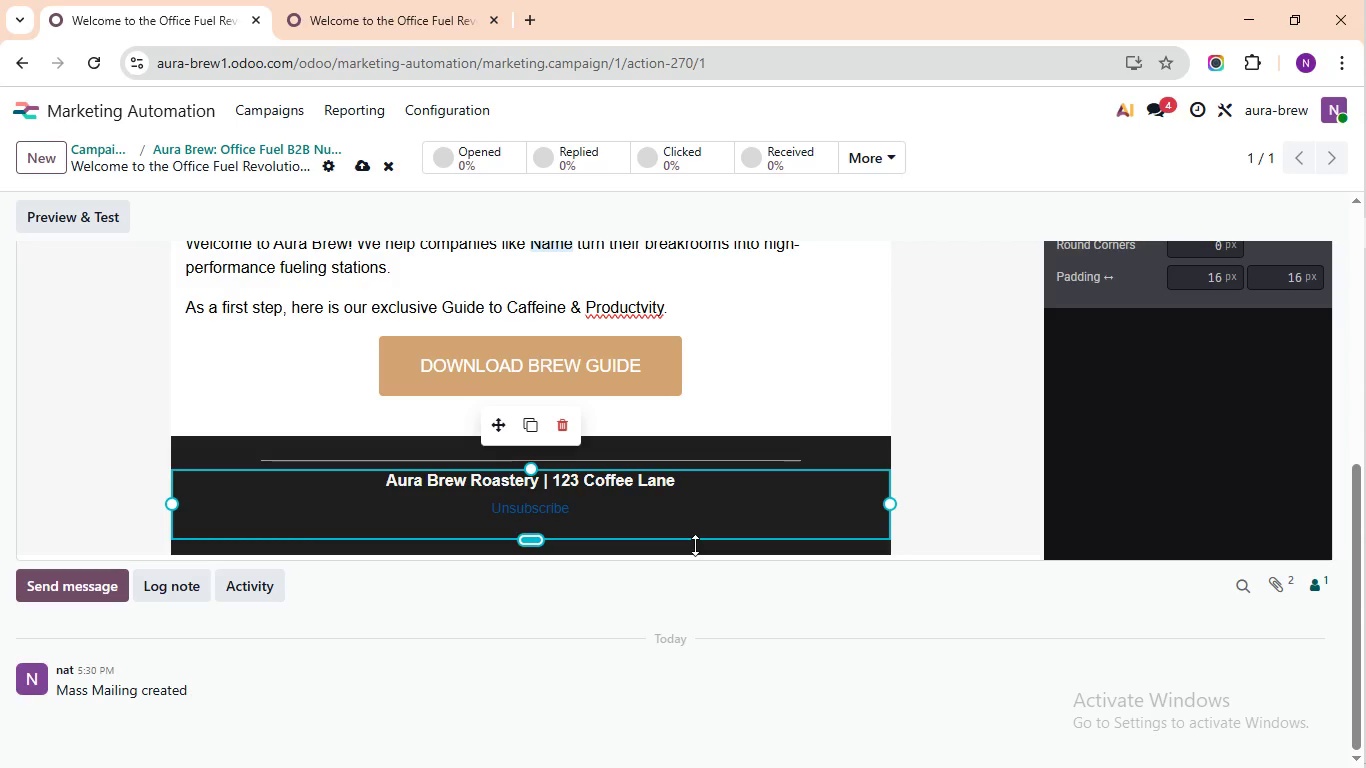 
left_click([610, 527])
 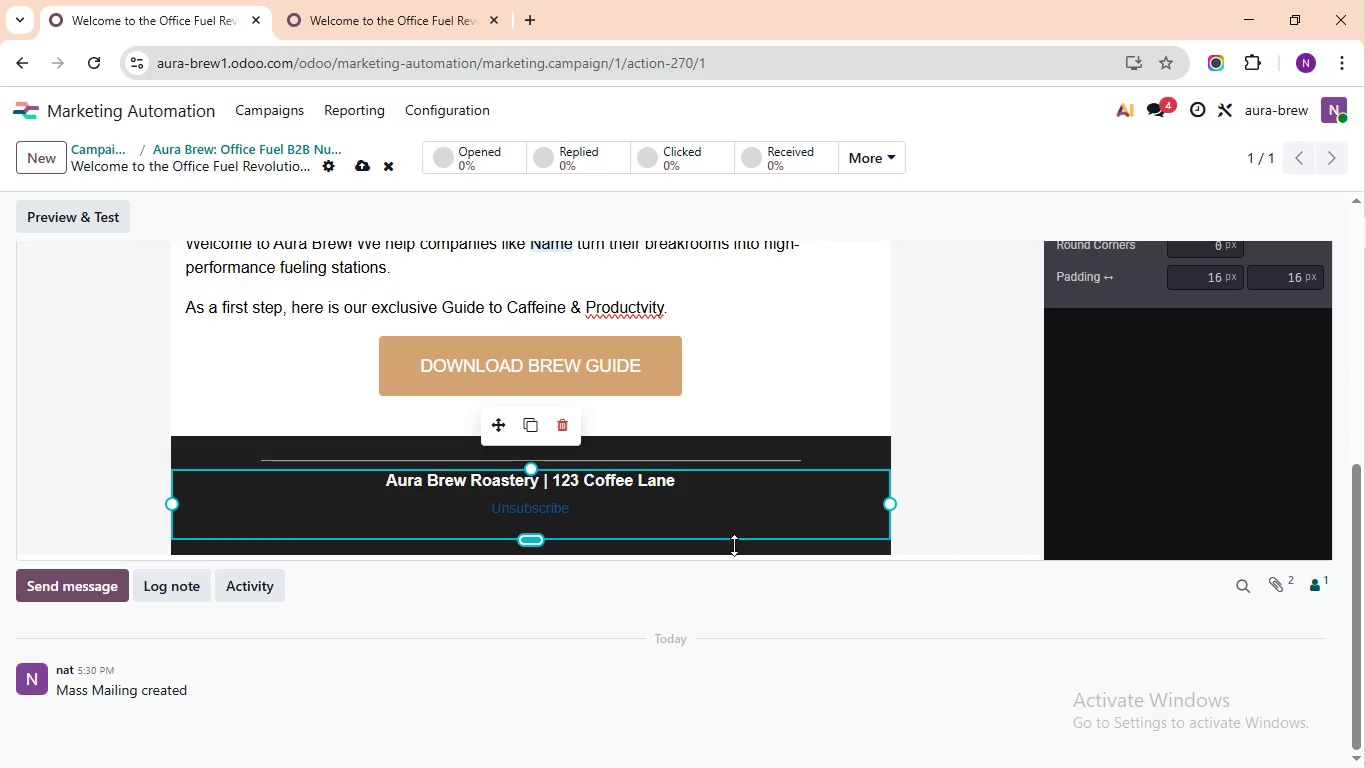 
left_click([645, 568])
 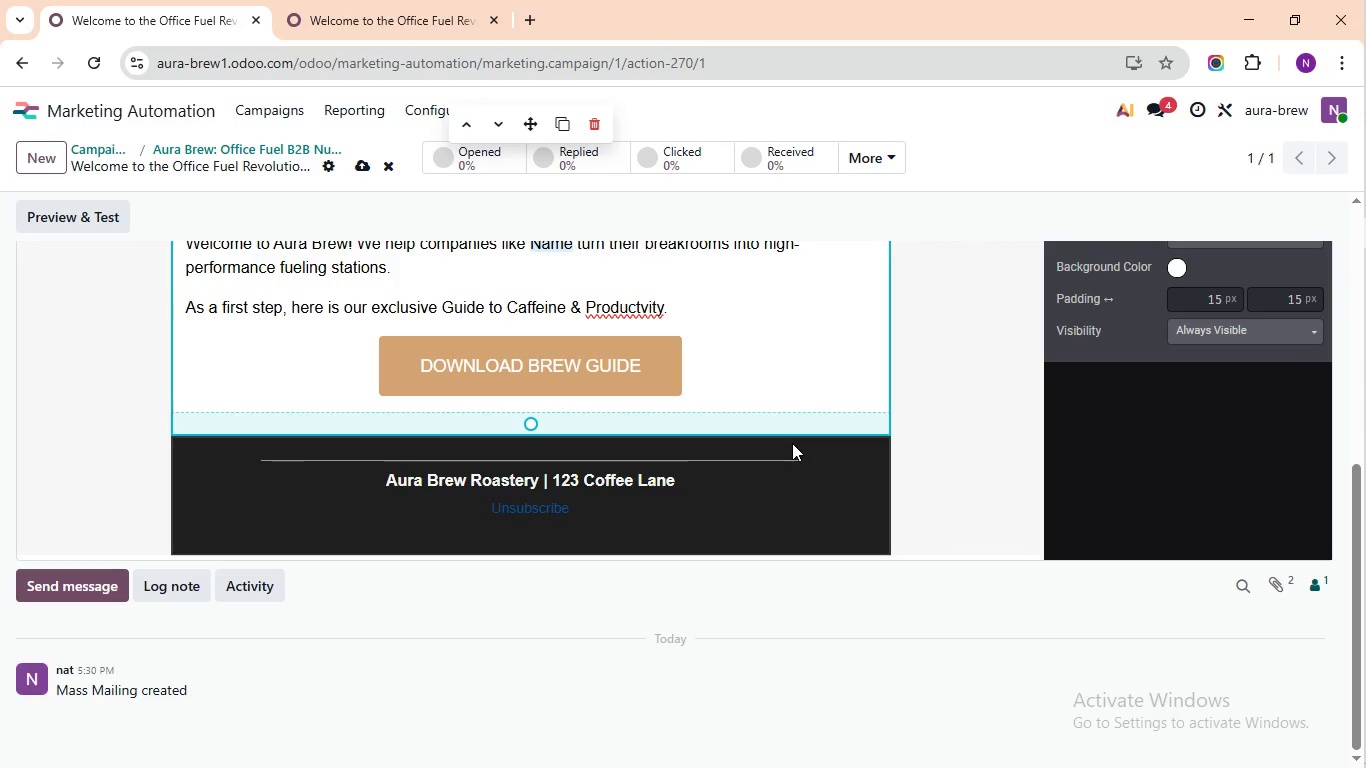 
left_click([734, 545])
 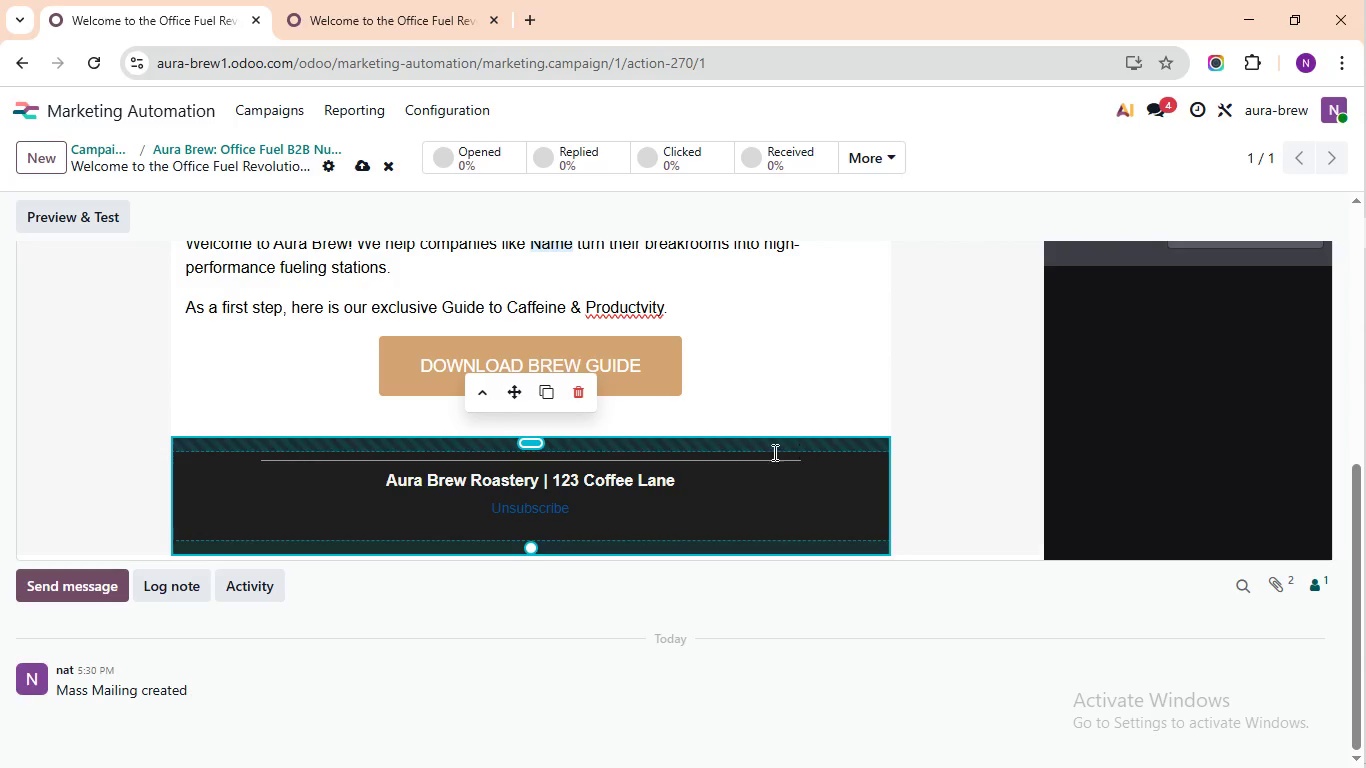 
left_click([792, 443])
 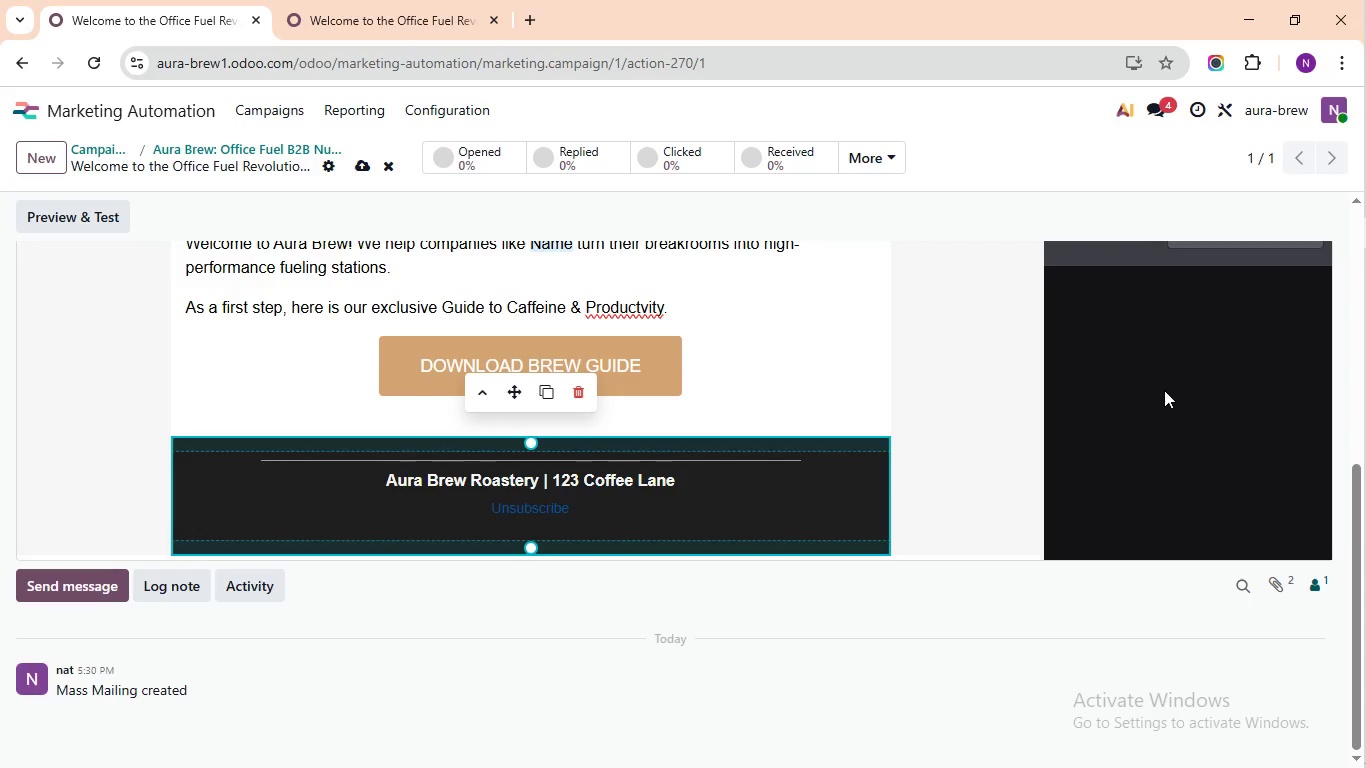 
wait(7.66)
 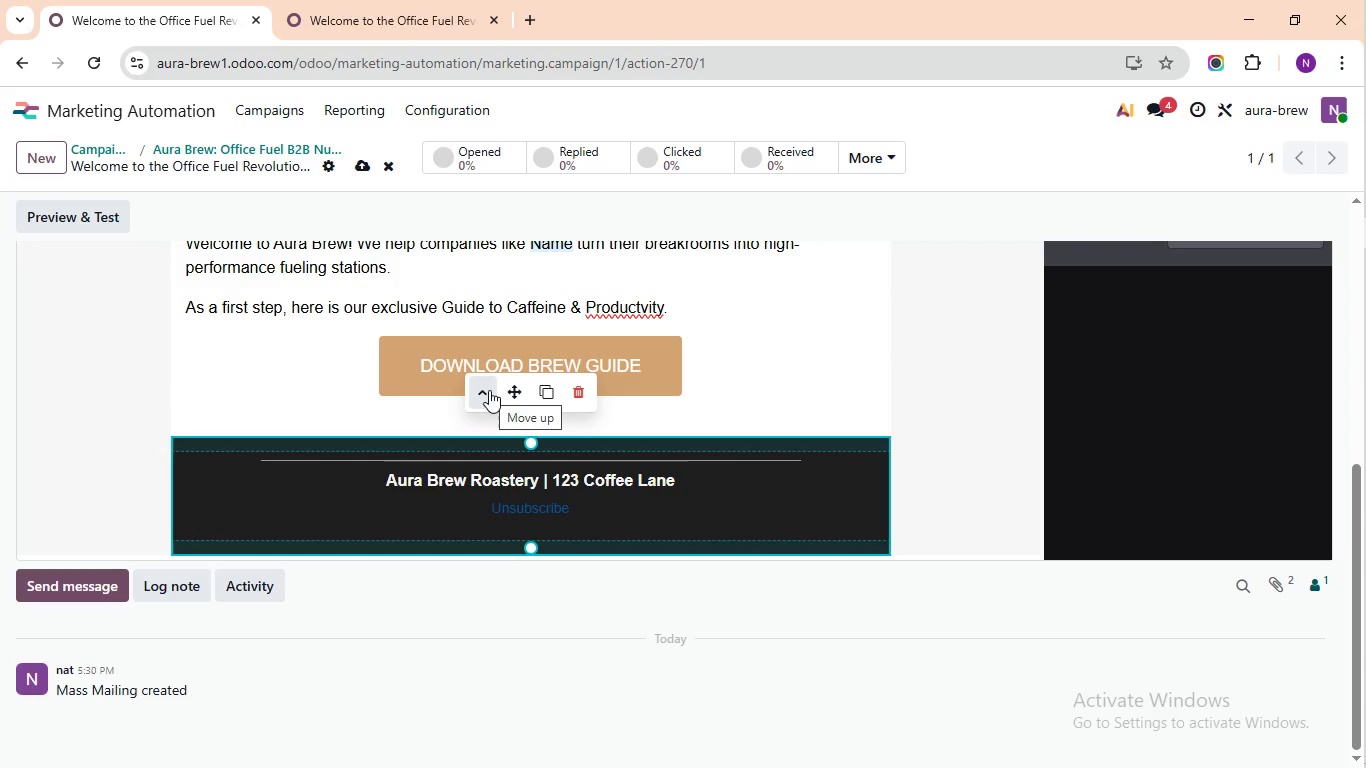 
scroll: coordinate [1164, 390], scroll_direction: none, amount: 0.0
 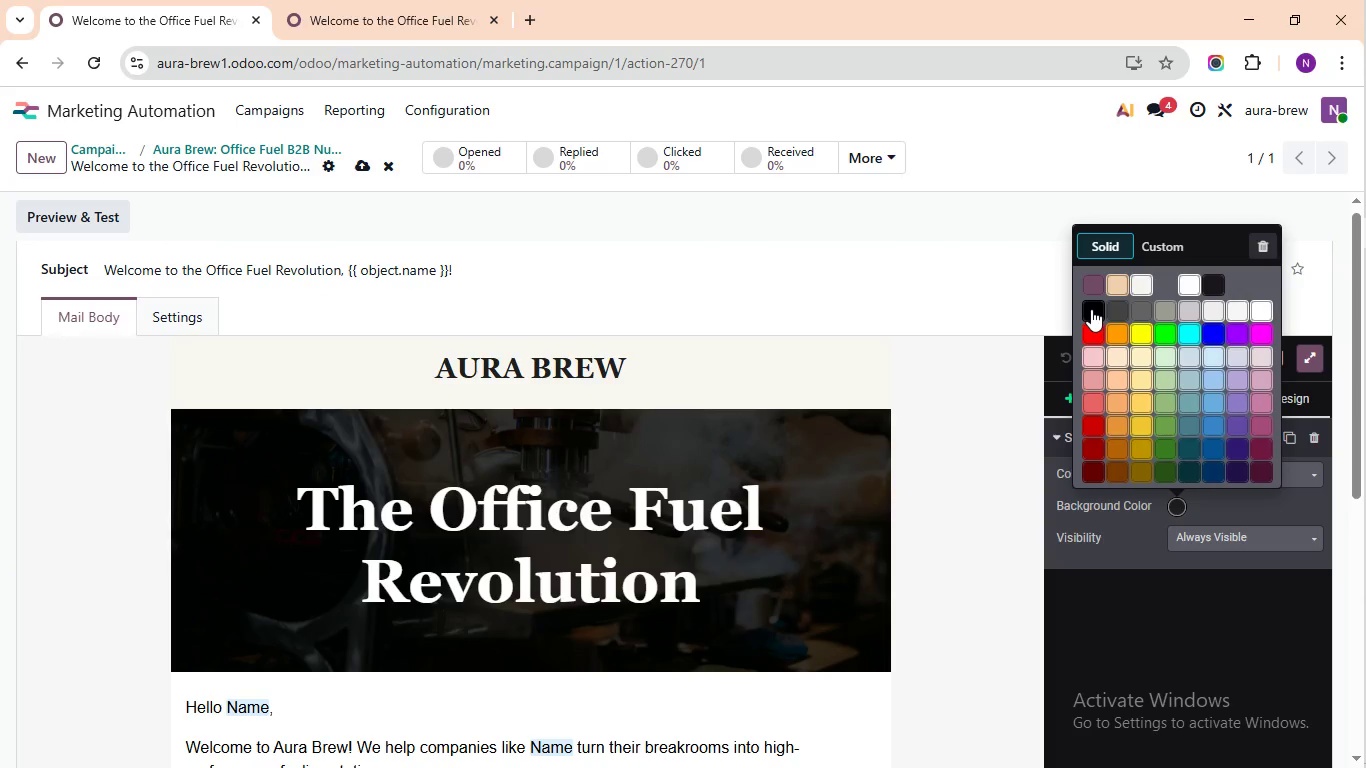 
left_click([1173, 509])
 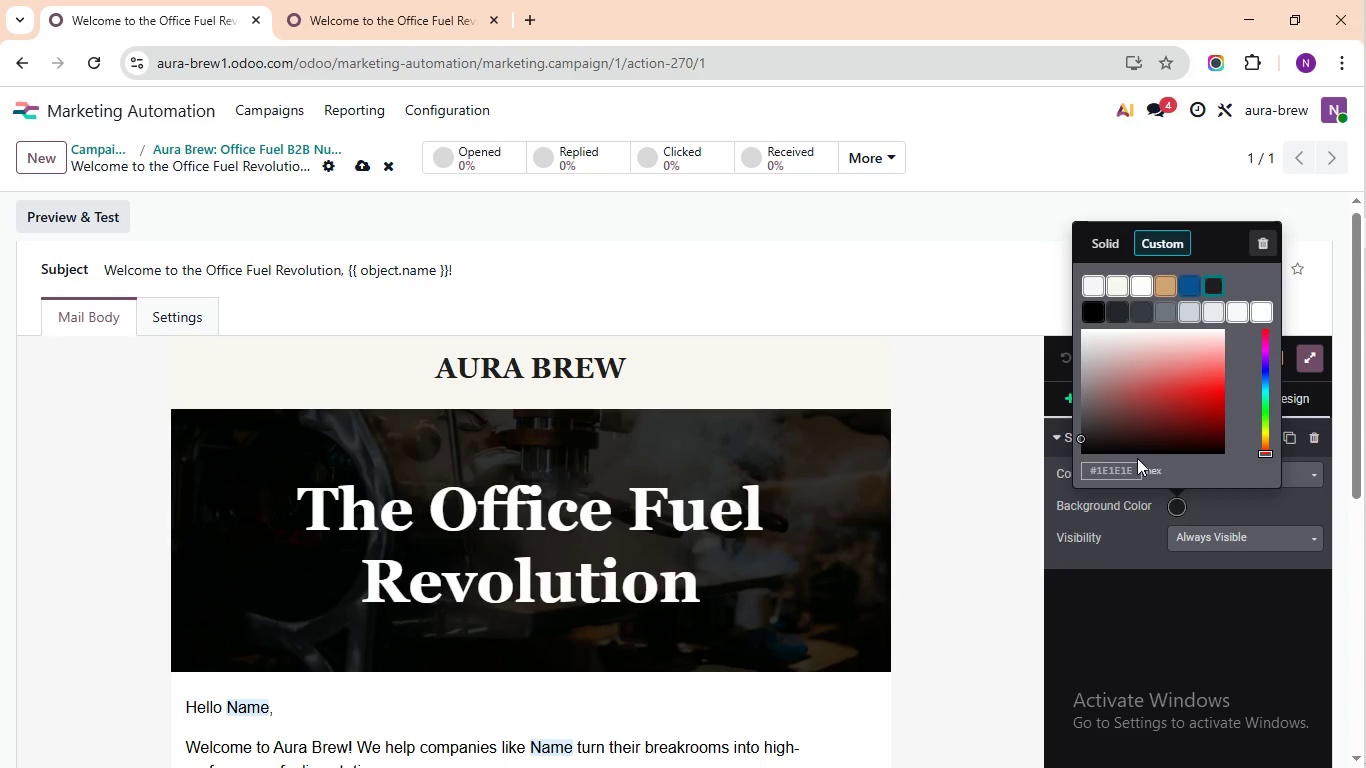 
left_click([1158, 243])
 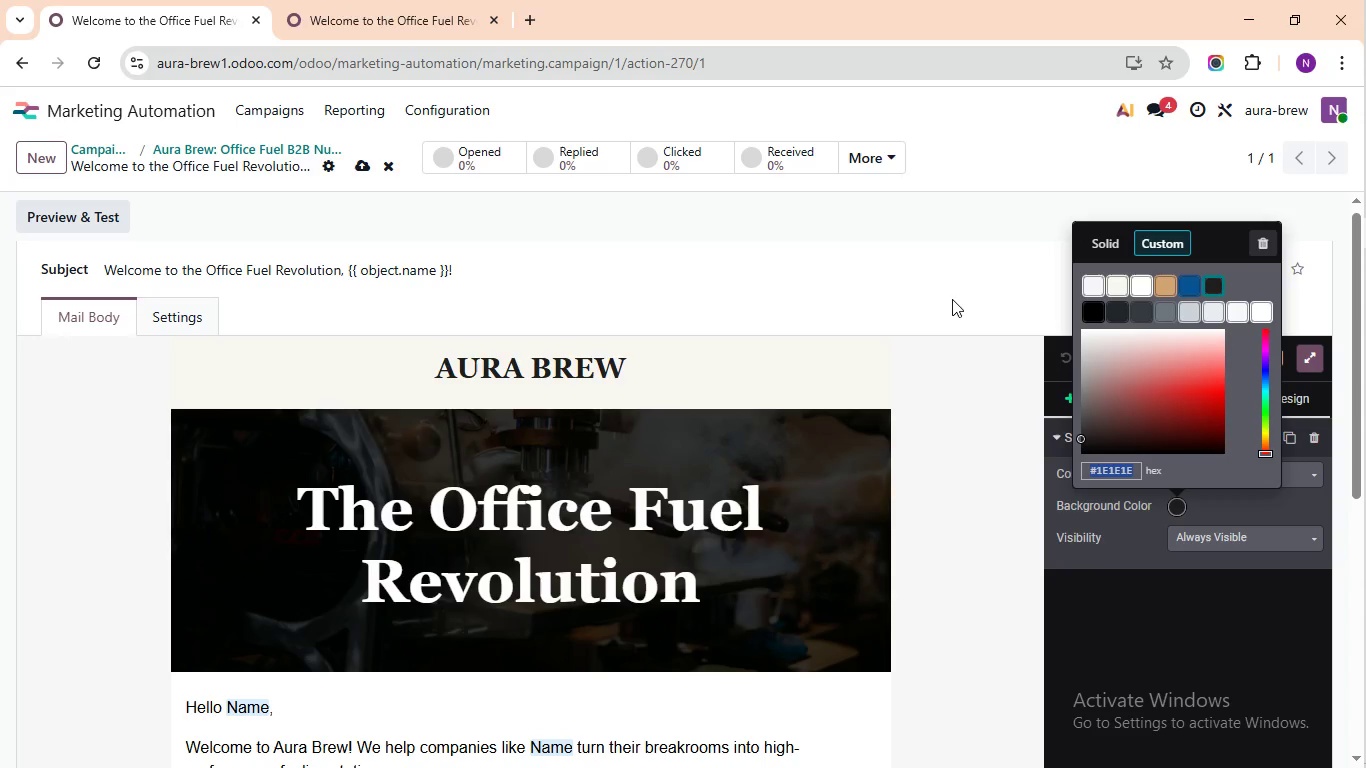 
key(Control+A)
 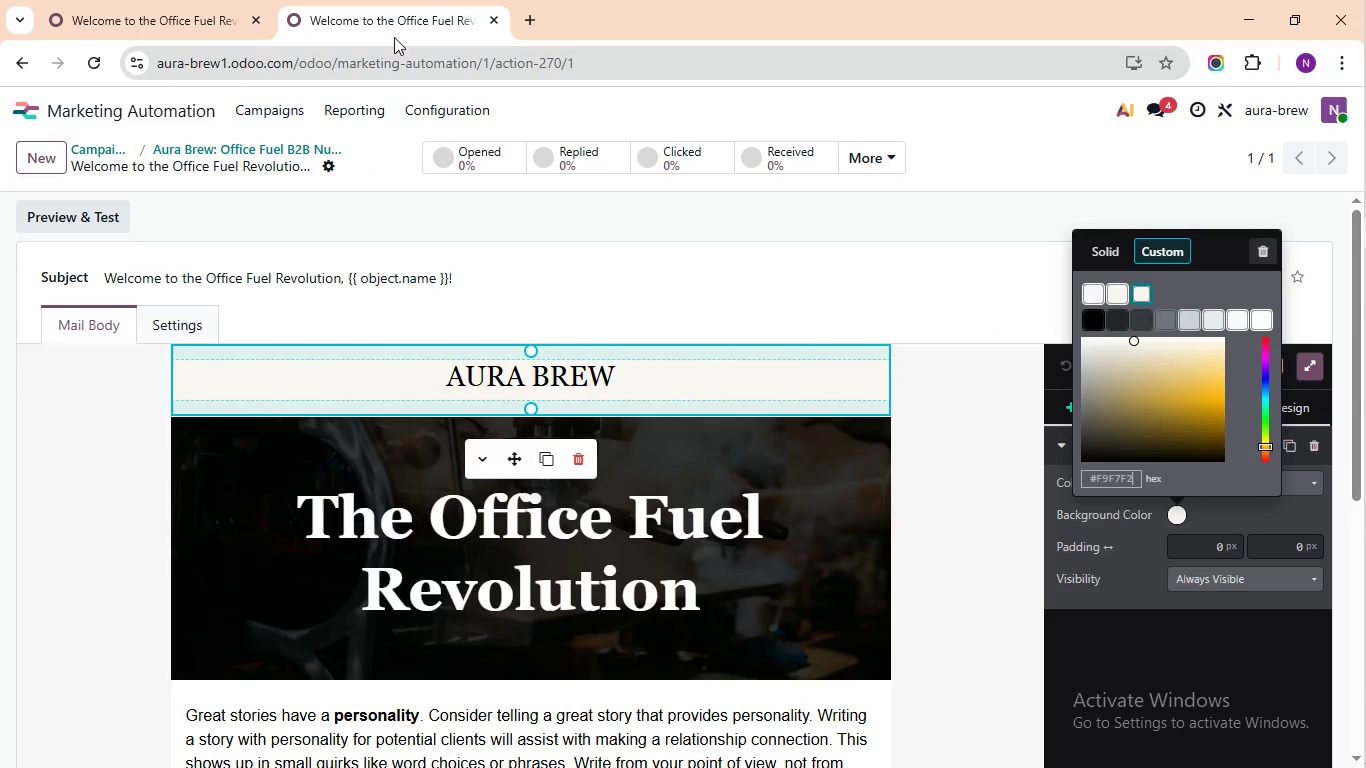 
key(Control+C)
 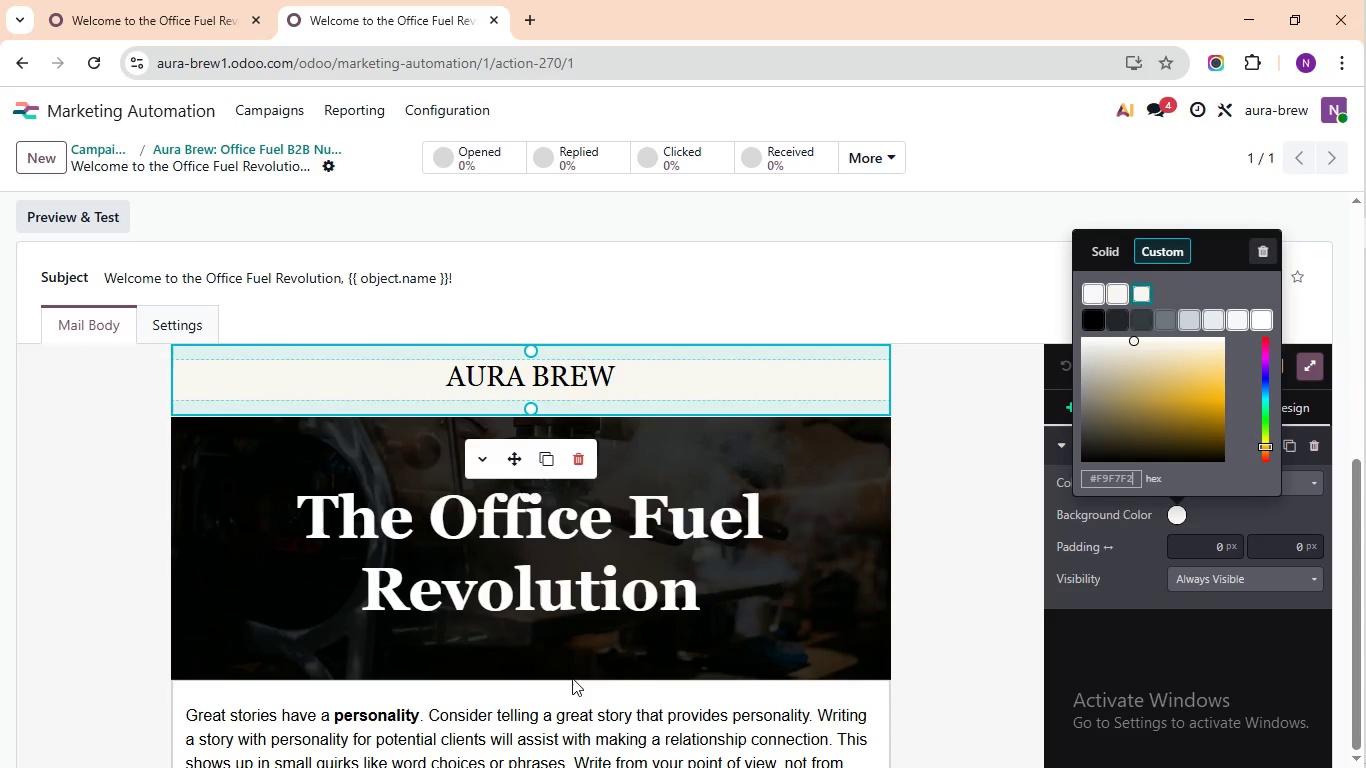 
key(Control+C)
 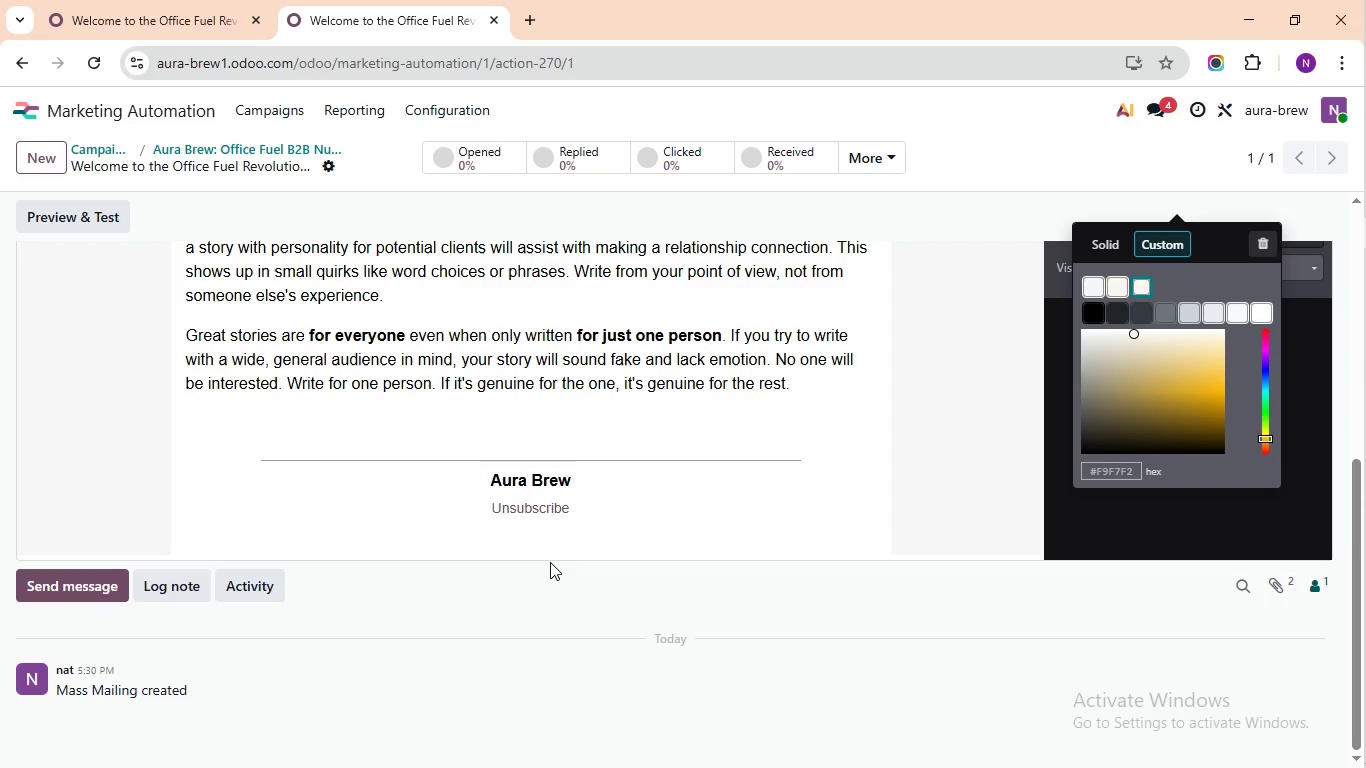 
left_click([393, 0])
 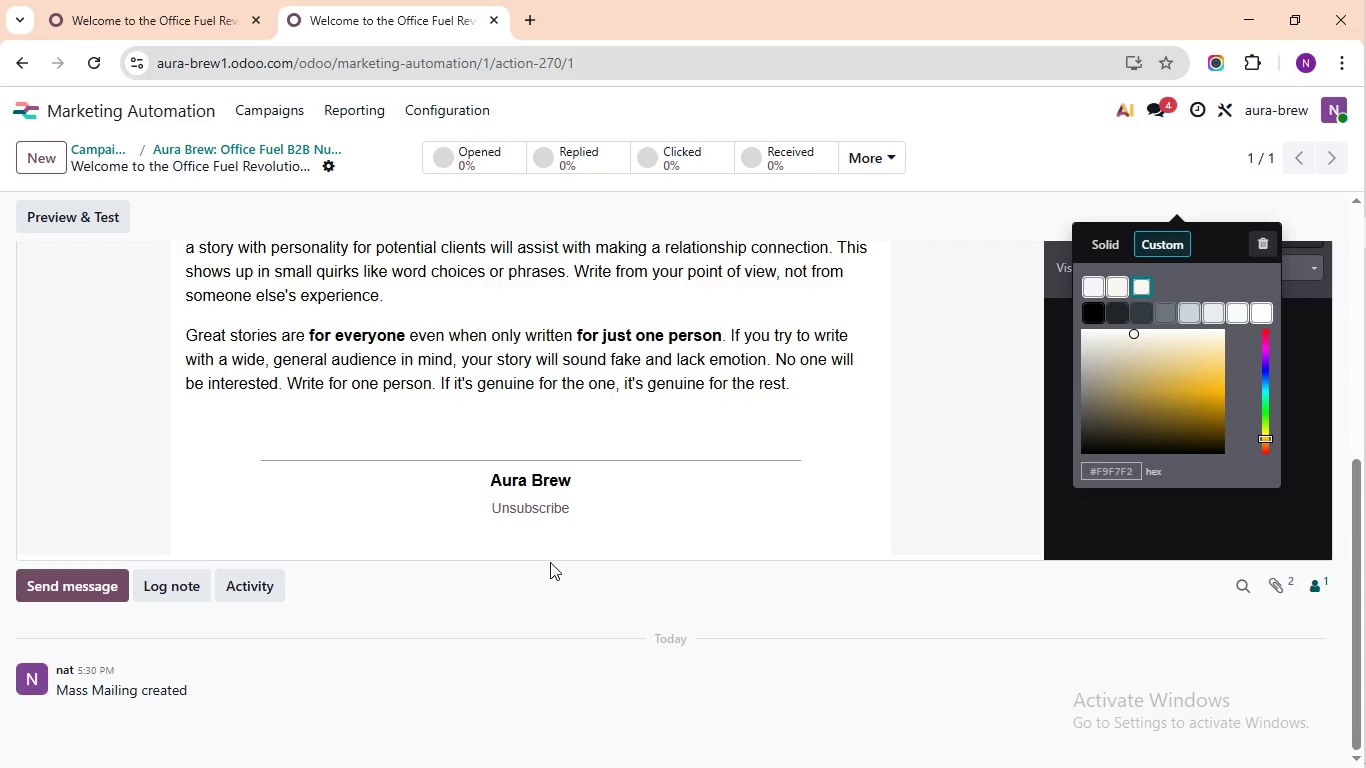 
scroll: coordinate [601, 767], scroll_direction: down, amount: 2.0
 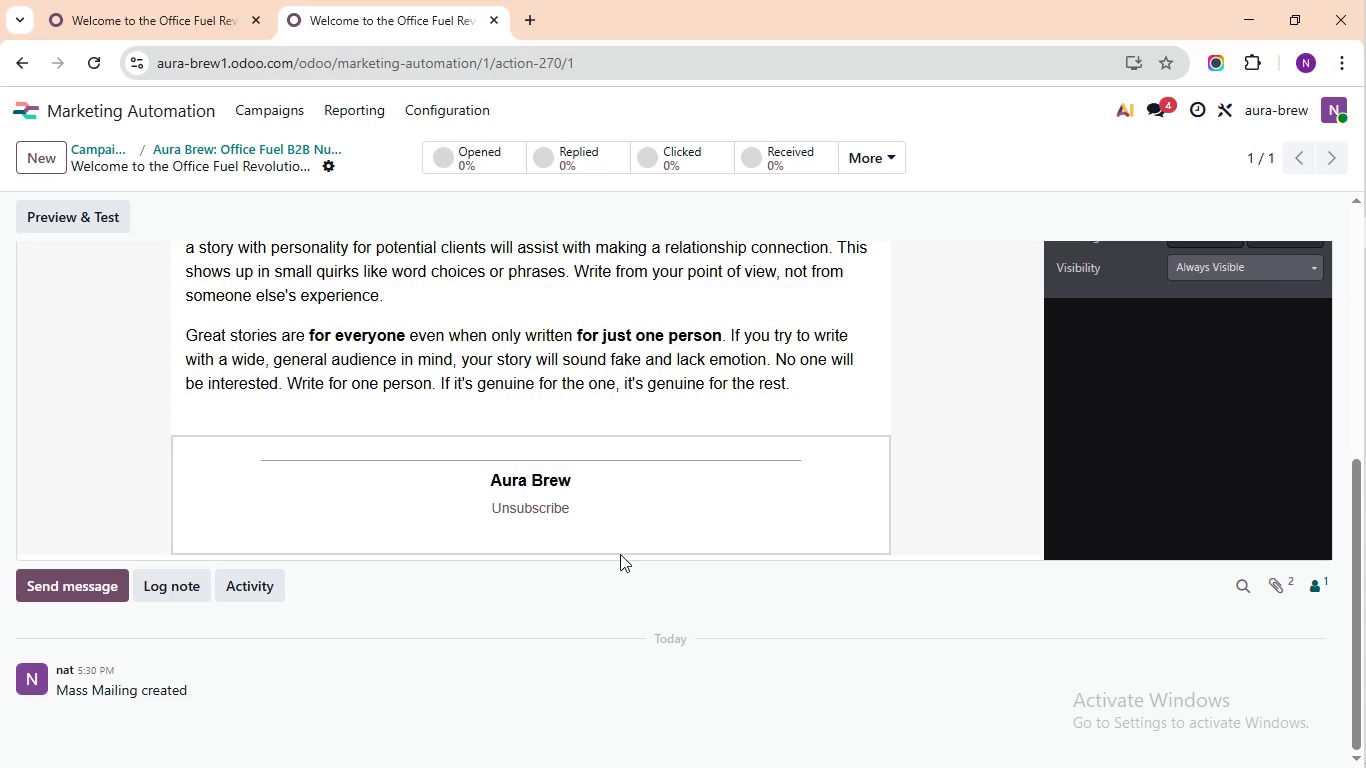 
left_click([620, 554])
 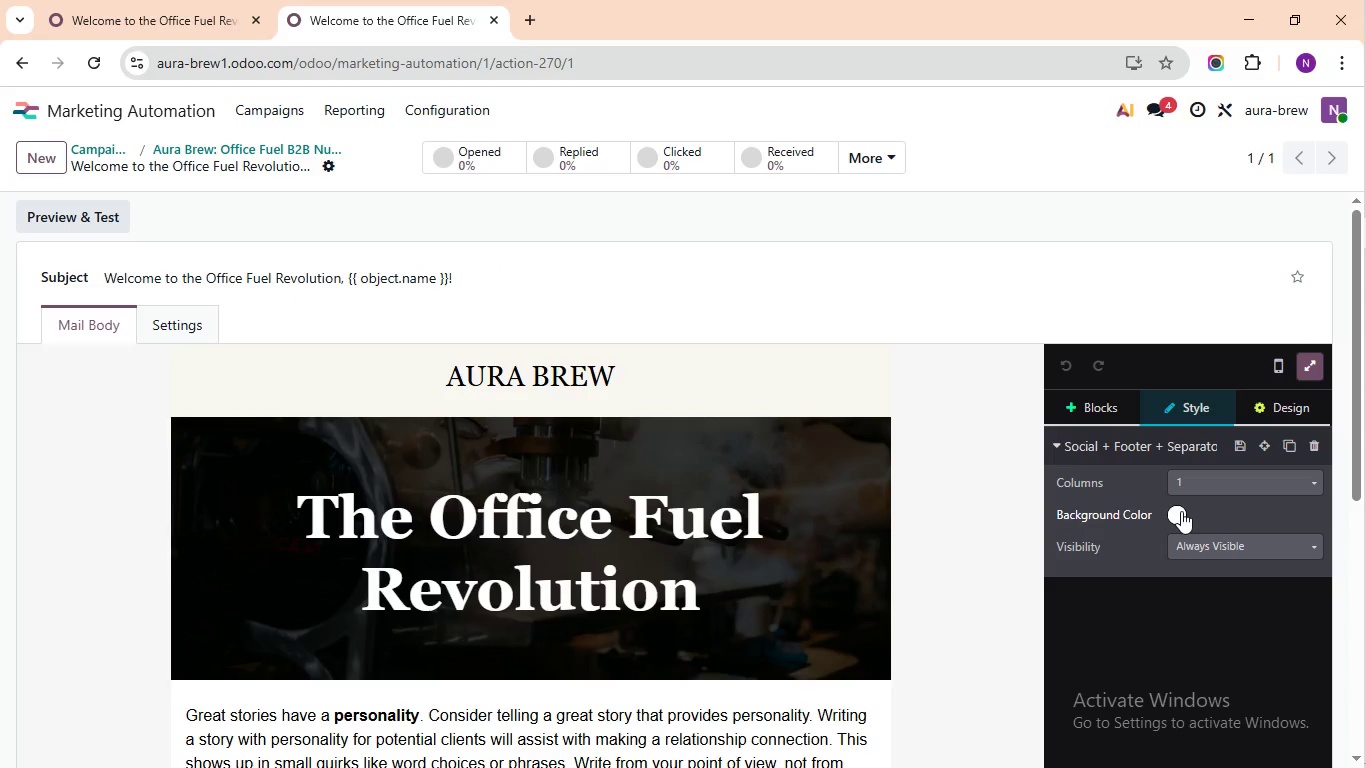 
scroll: coordinate [1117, 300], scroll_direction: up, amount: 1.0
 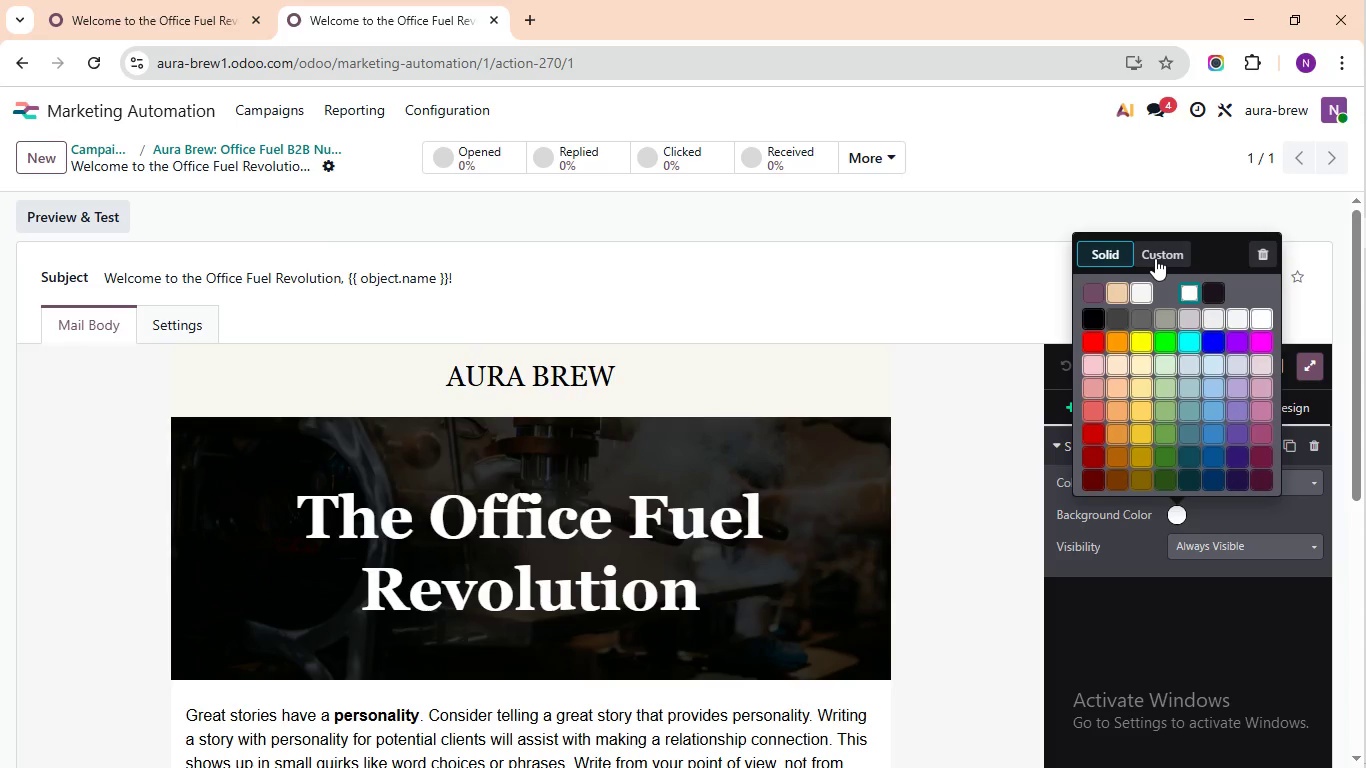 
left_click([1181, 511])
 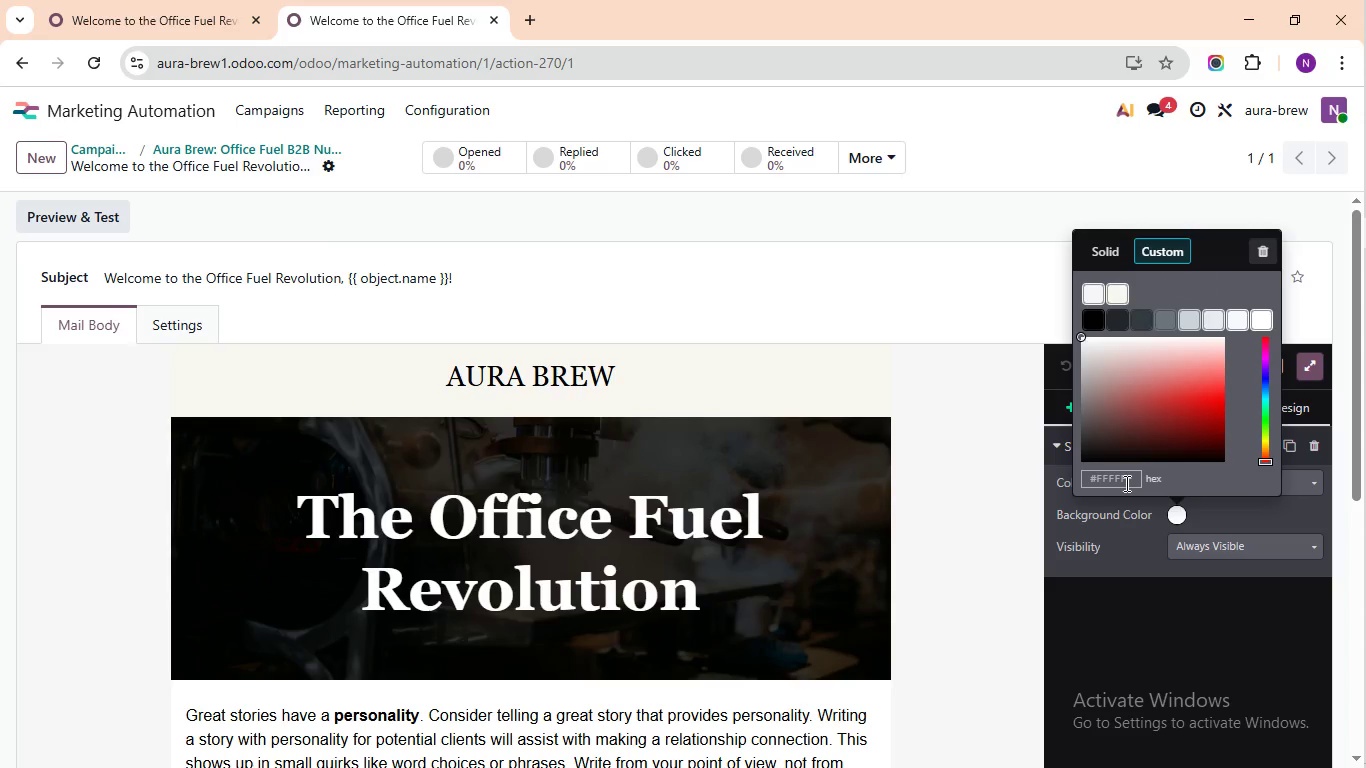 
left_click([1155, 258])
 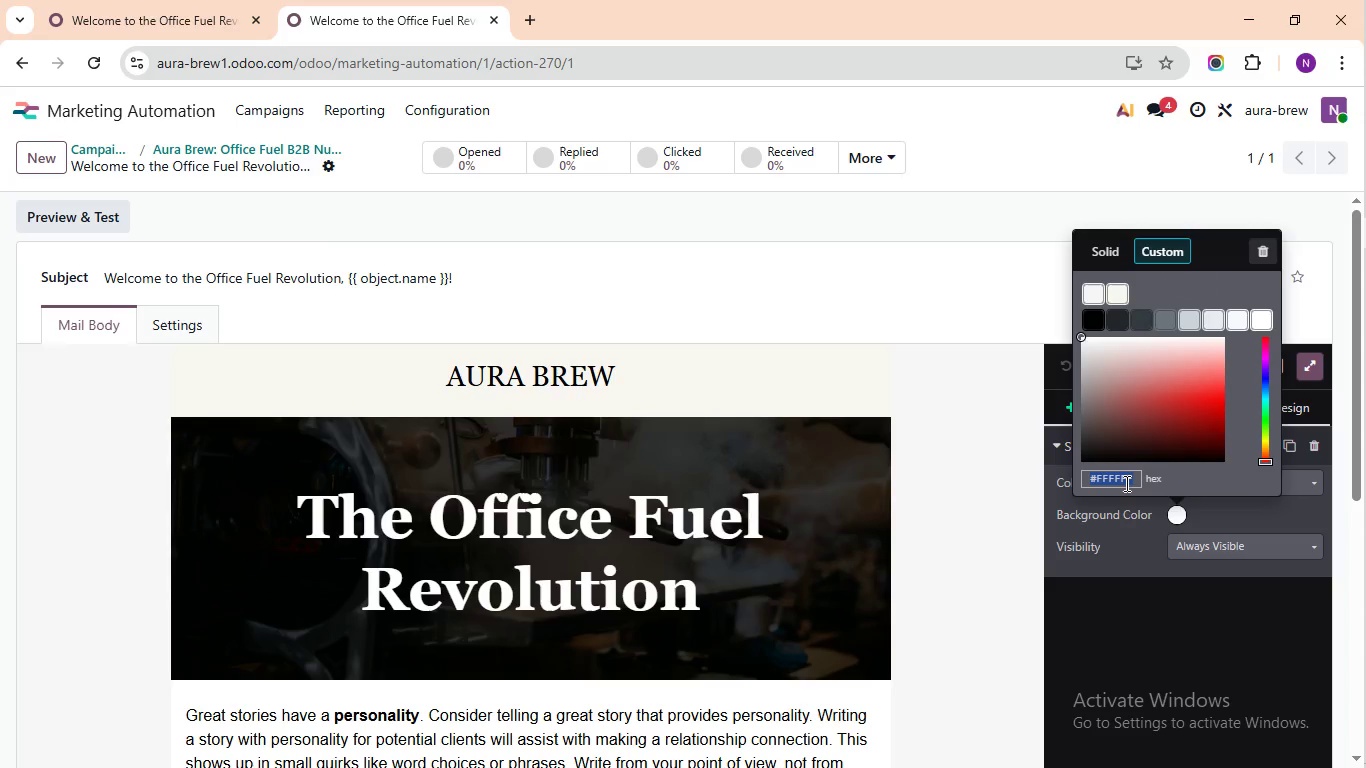 
left_click([1131, 488])
 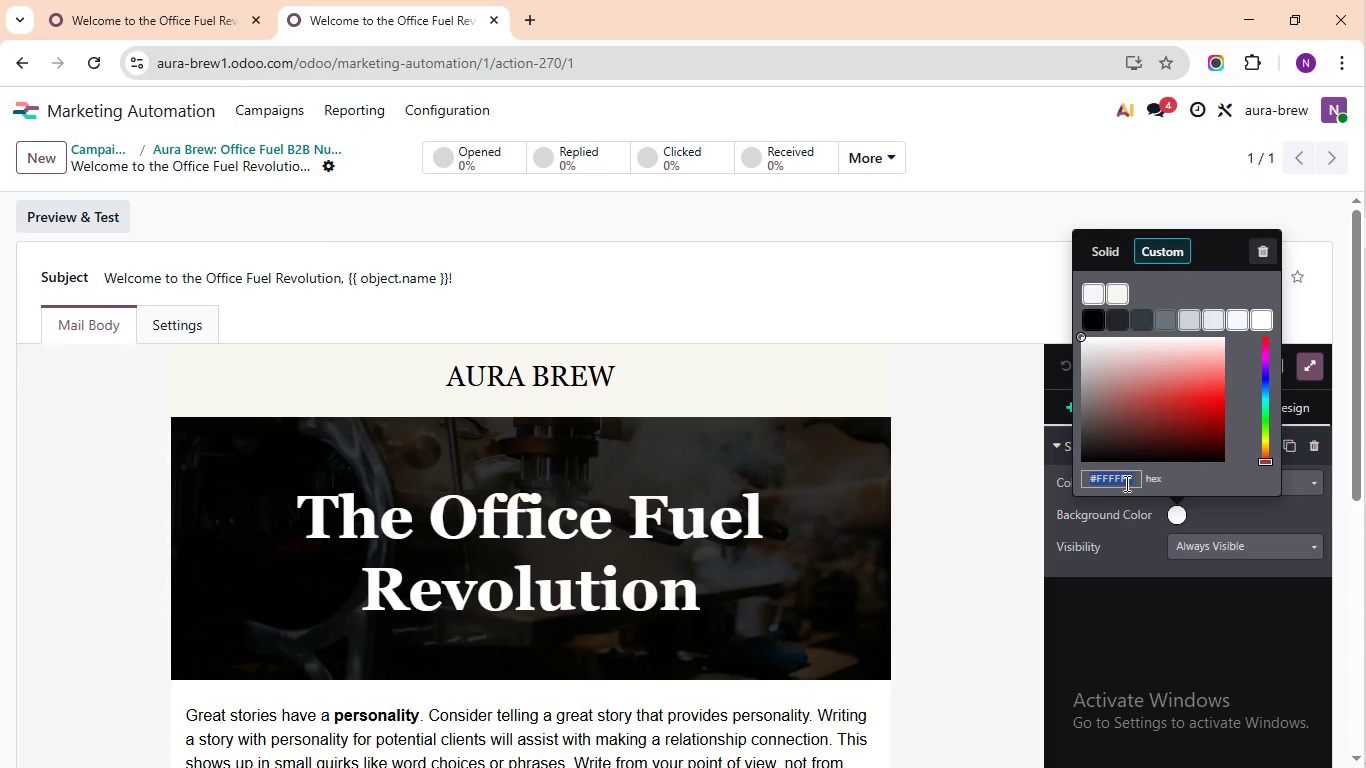 
left_click([1125, 483])
 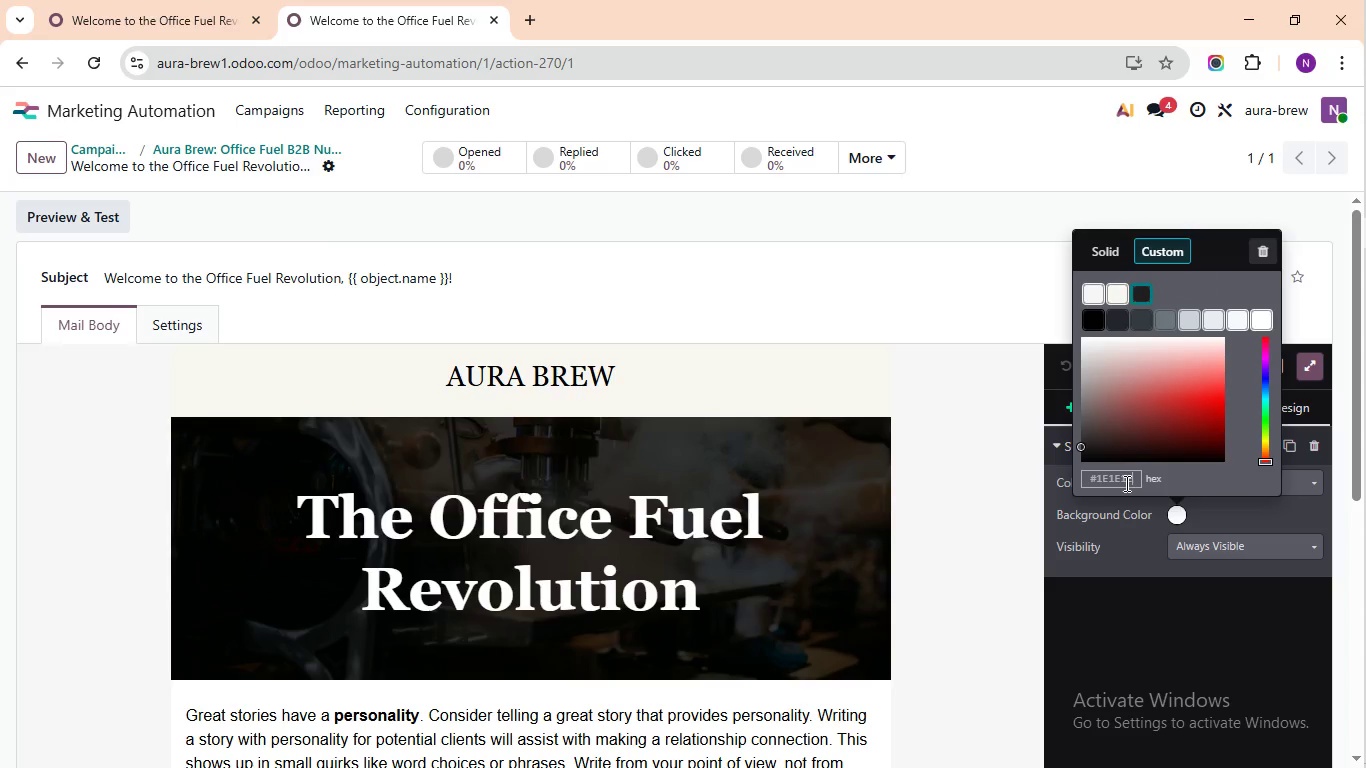 
key(Control+A)
 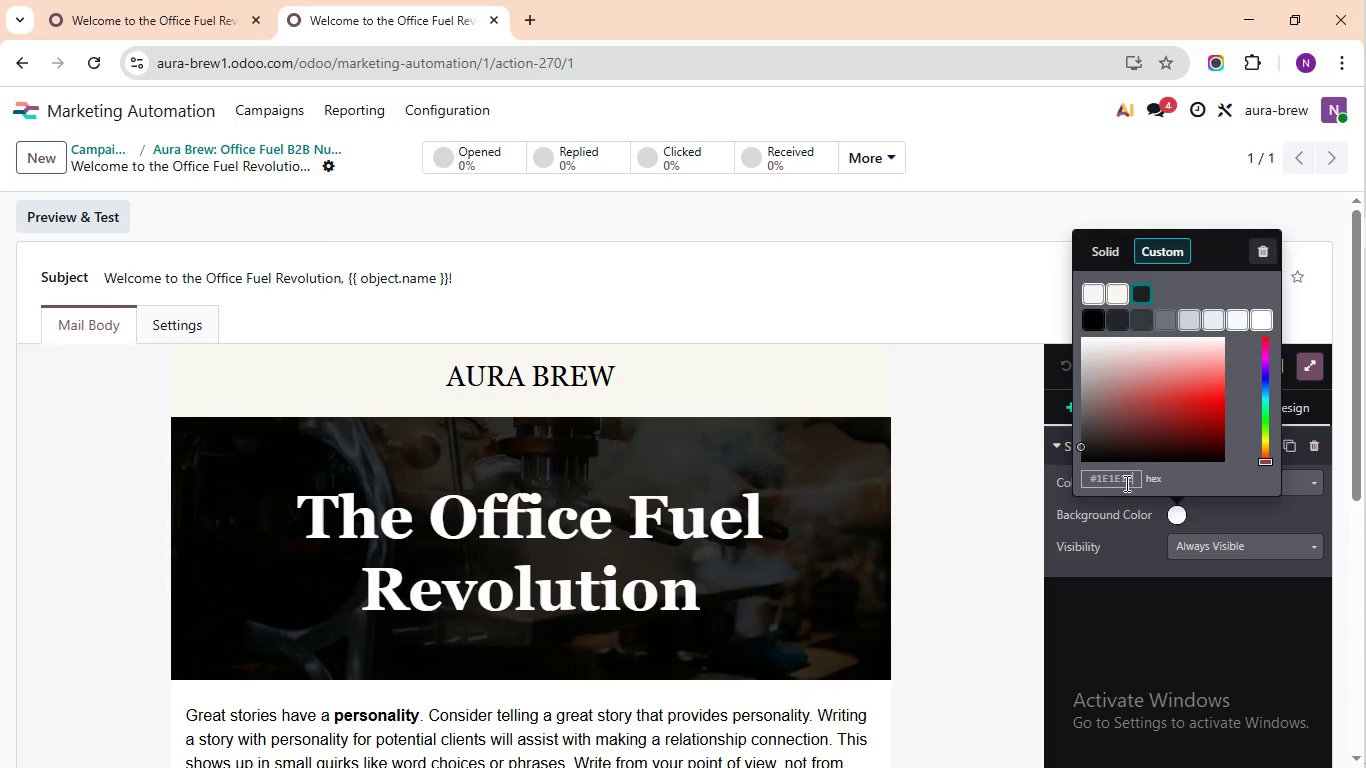 
key(Control+V)
 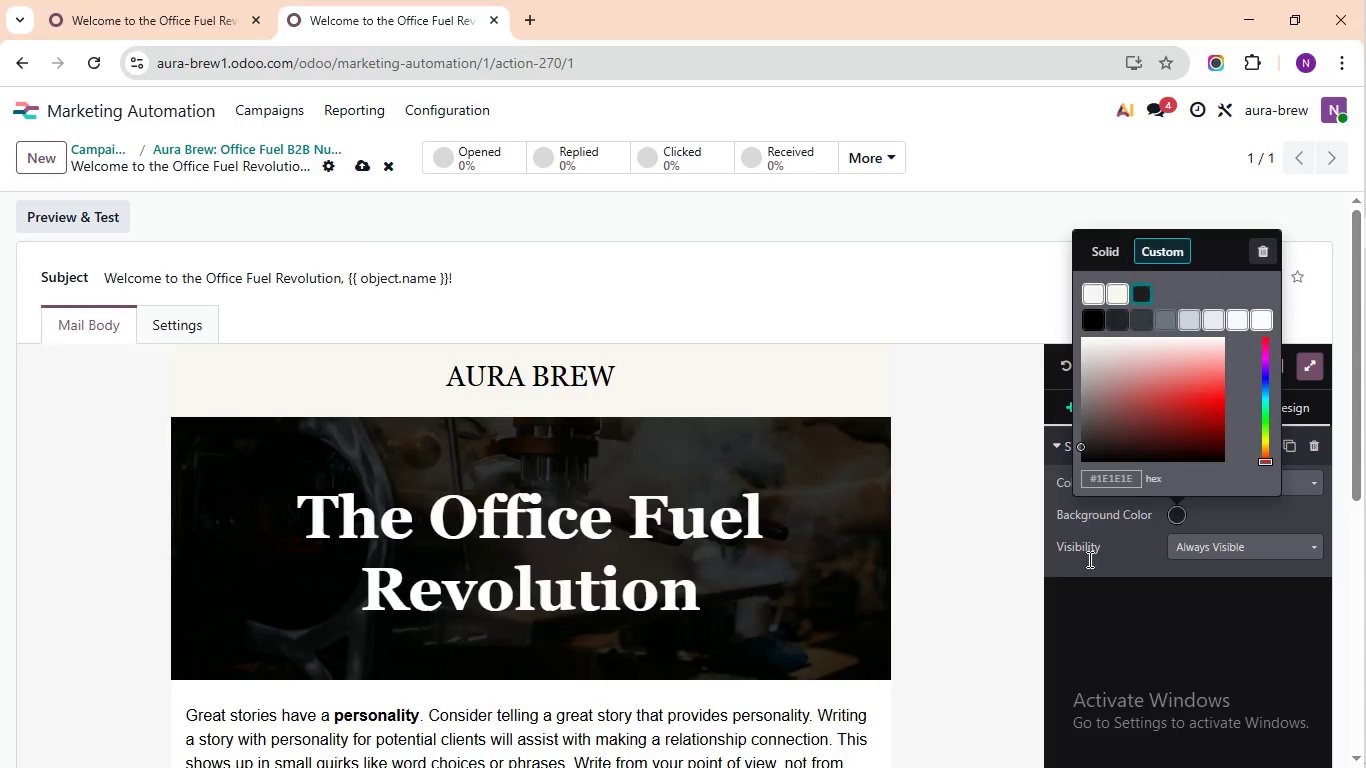 
key(Enter)
 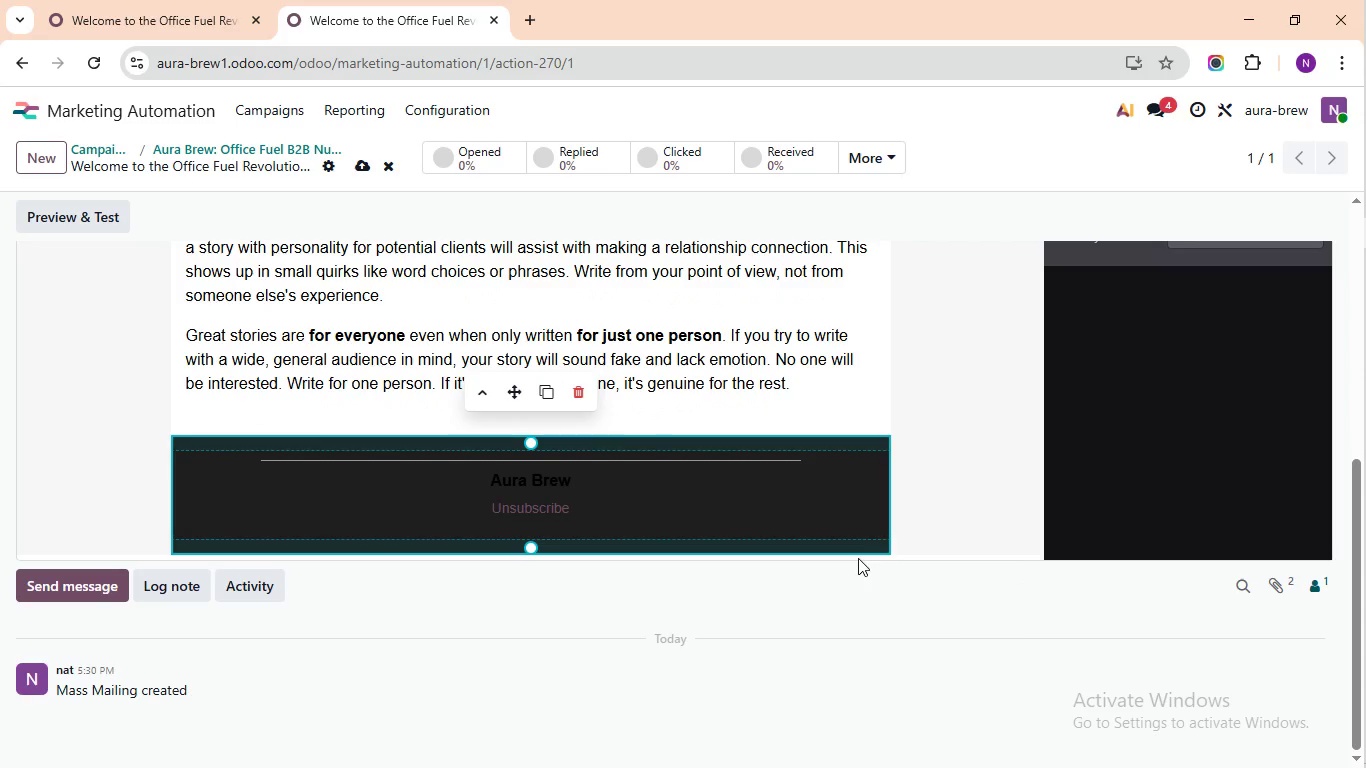 
left_click([1089, 589])
 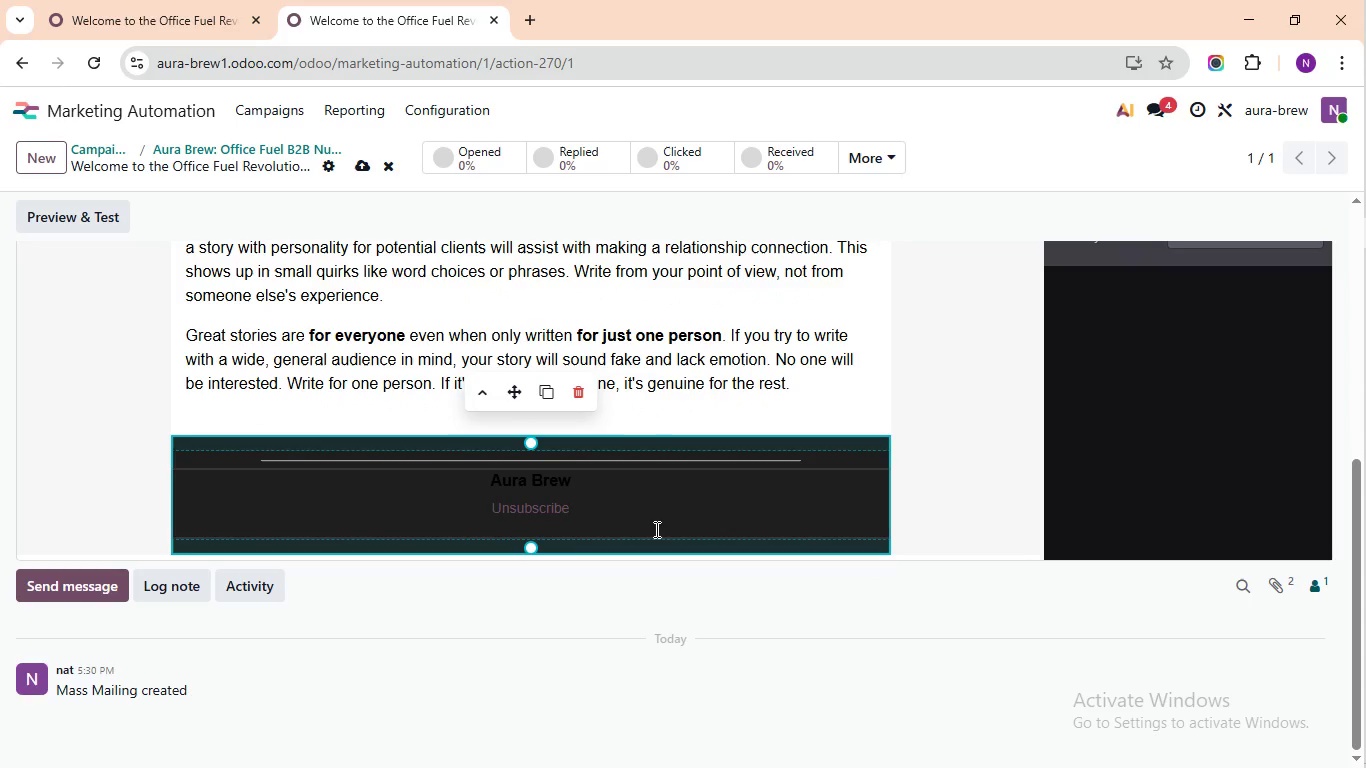 
scroll: coordinate [1011, 593], scroll_direction: down, amount: 2.0
 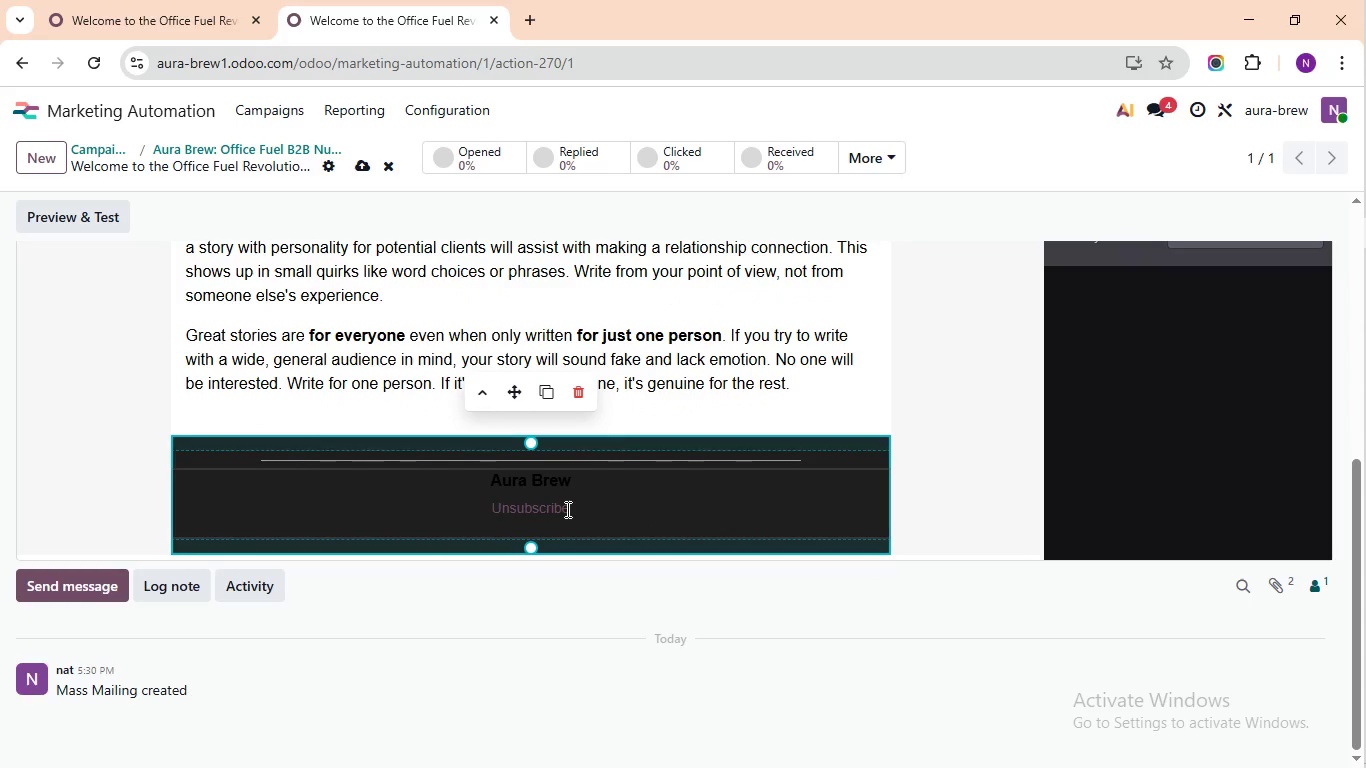 
left_click_drag(start_coordinate=[644, 527], to_coordinate=[563, 507])
 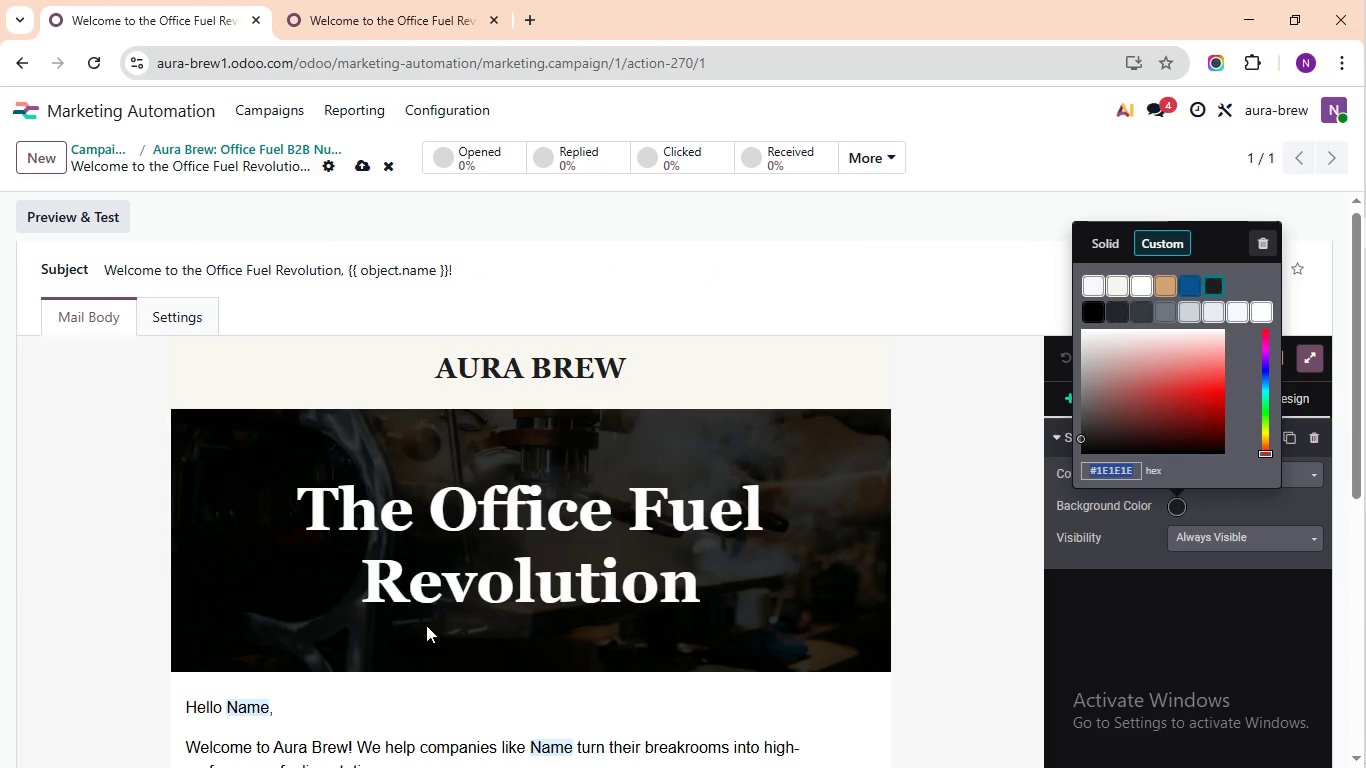 
left_click([138, 0])
 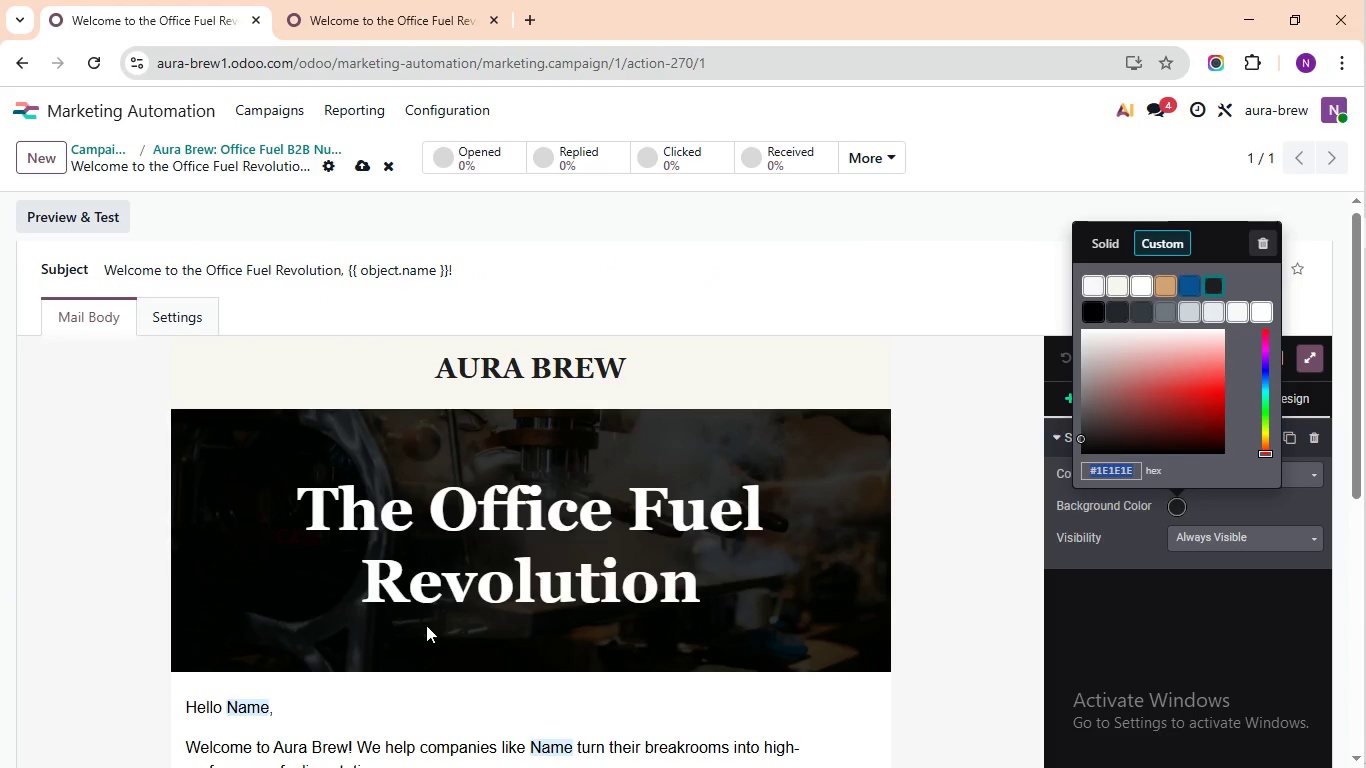 
scroll: coordinate [419, 664], scroll_direction: down, amount: 3.0
 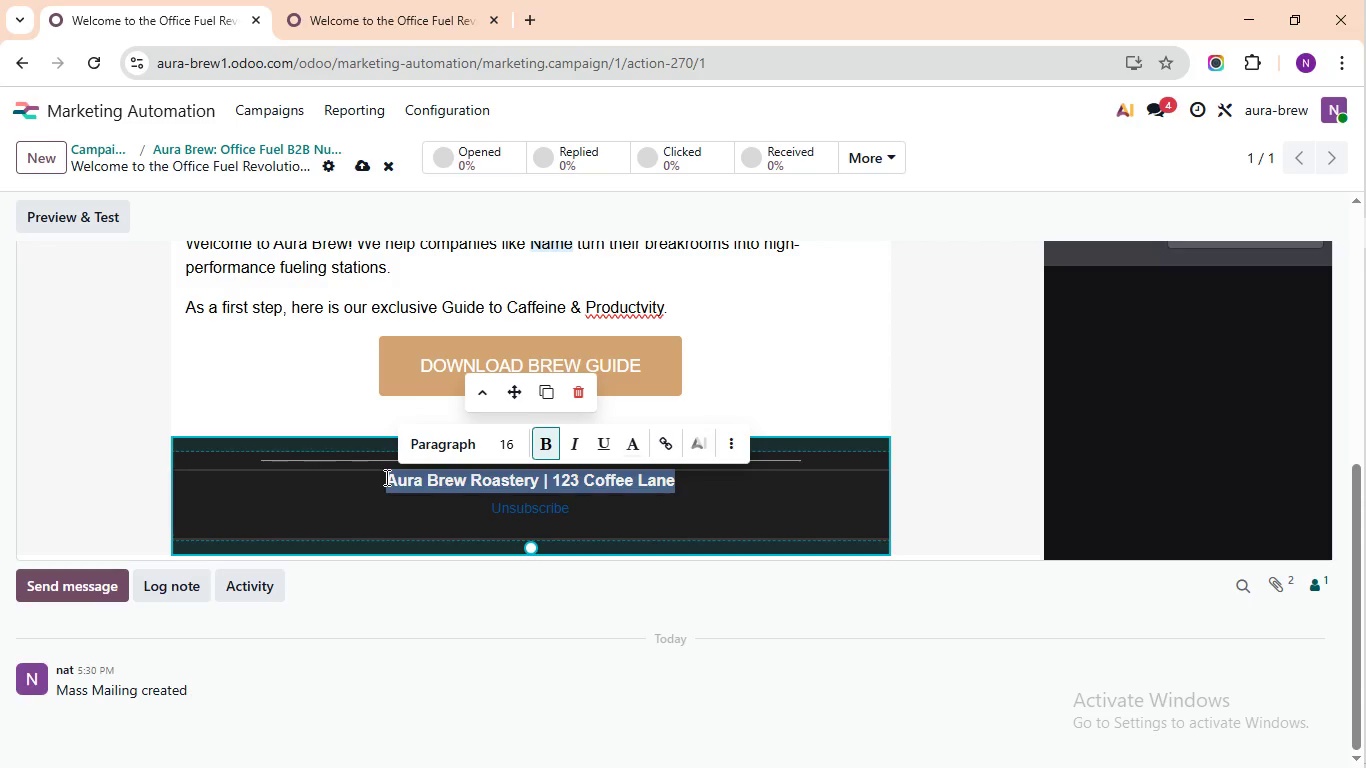 
left_click_drag(start_coordinate=[712, 478], to_coordinate=[385, 477])
 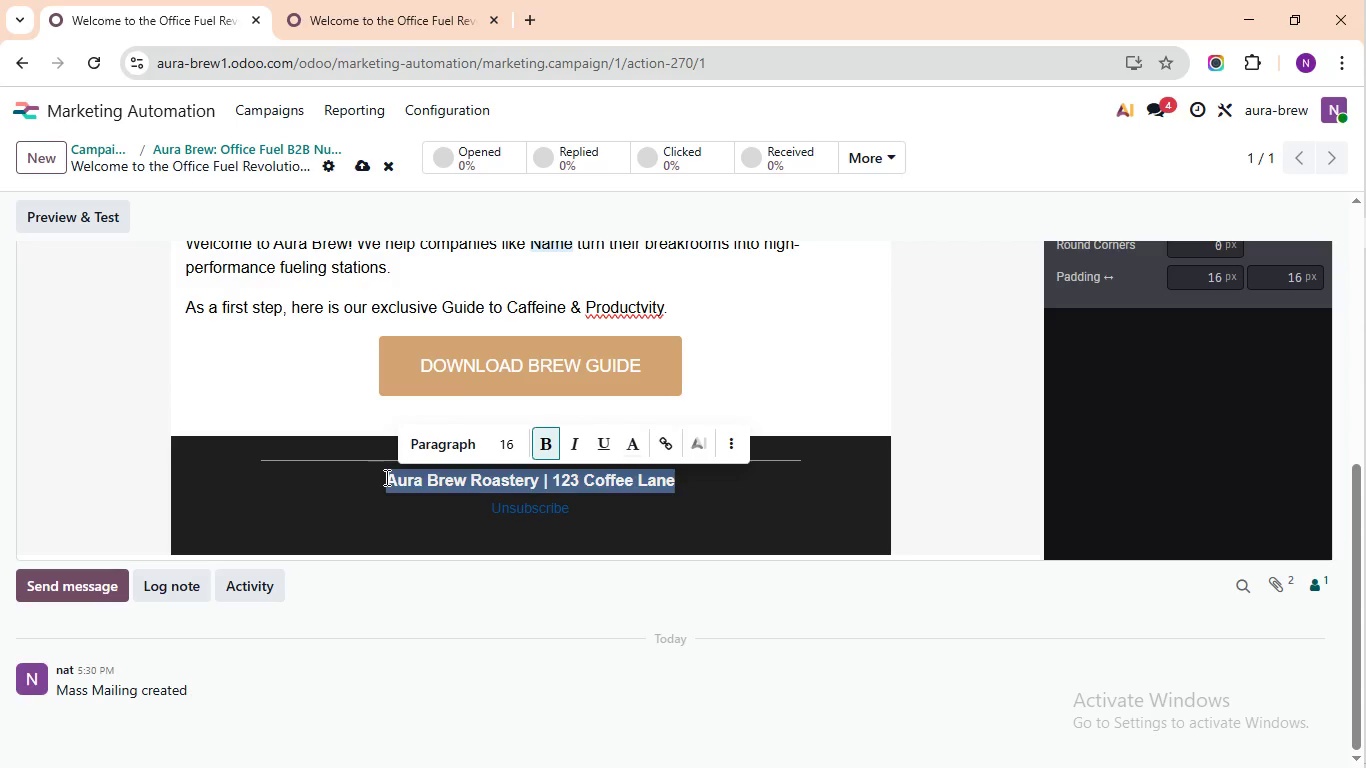 
key(Control+C)
 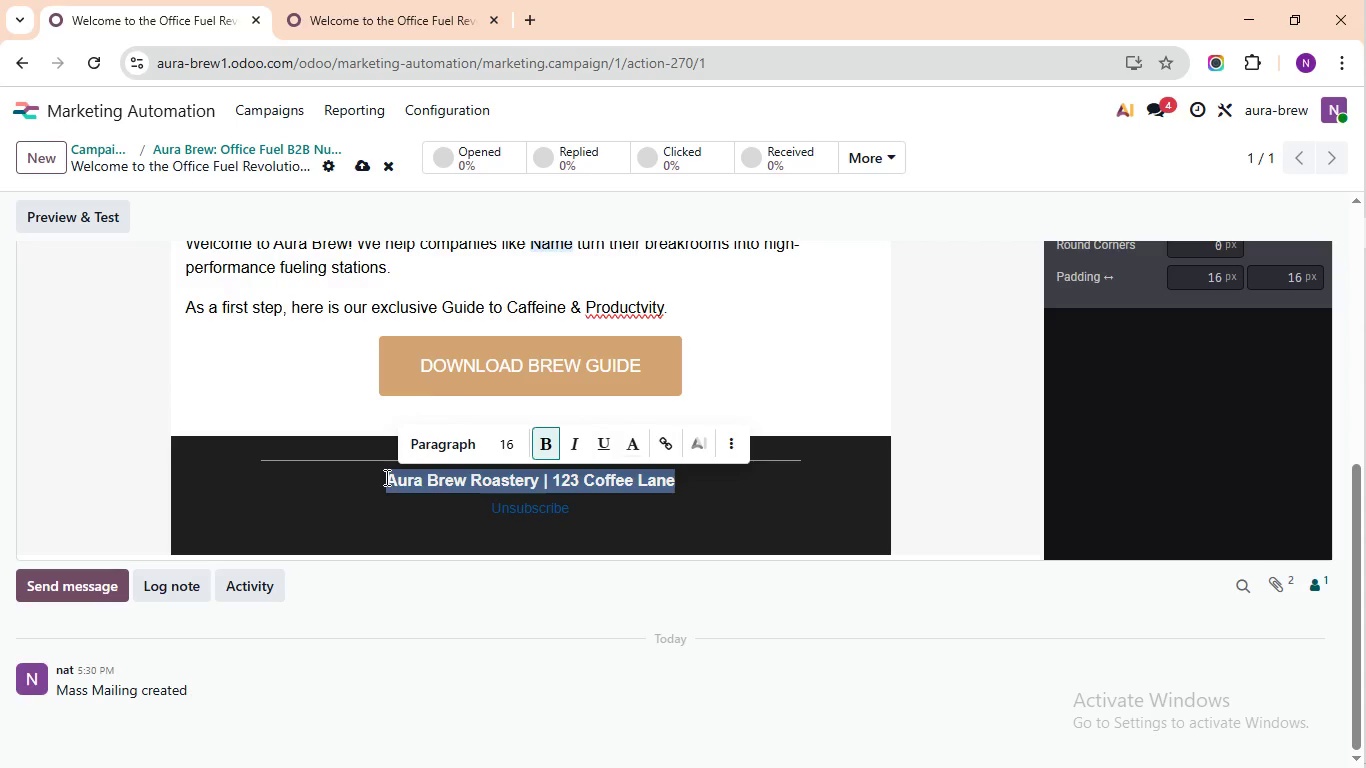 
key(Control+C)
 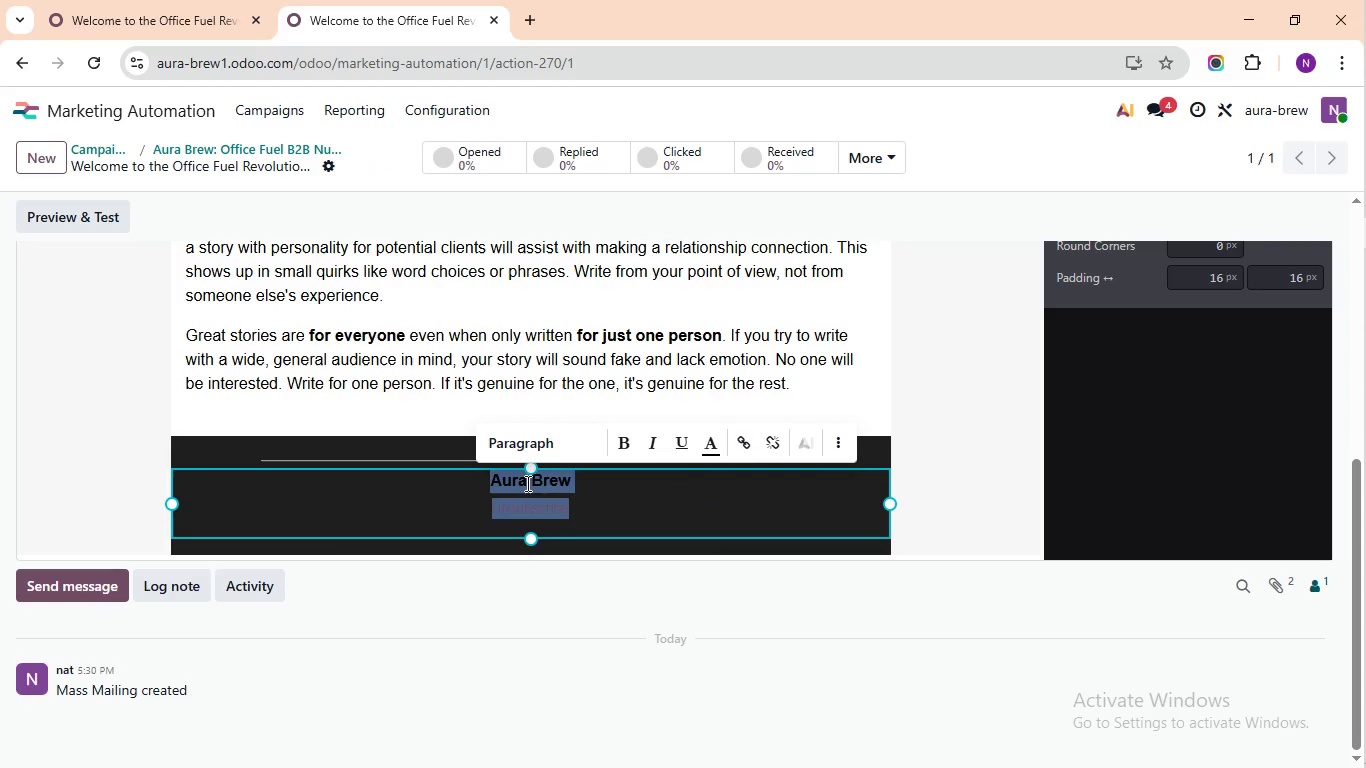 
double_click([526, 483])
 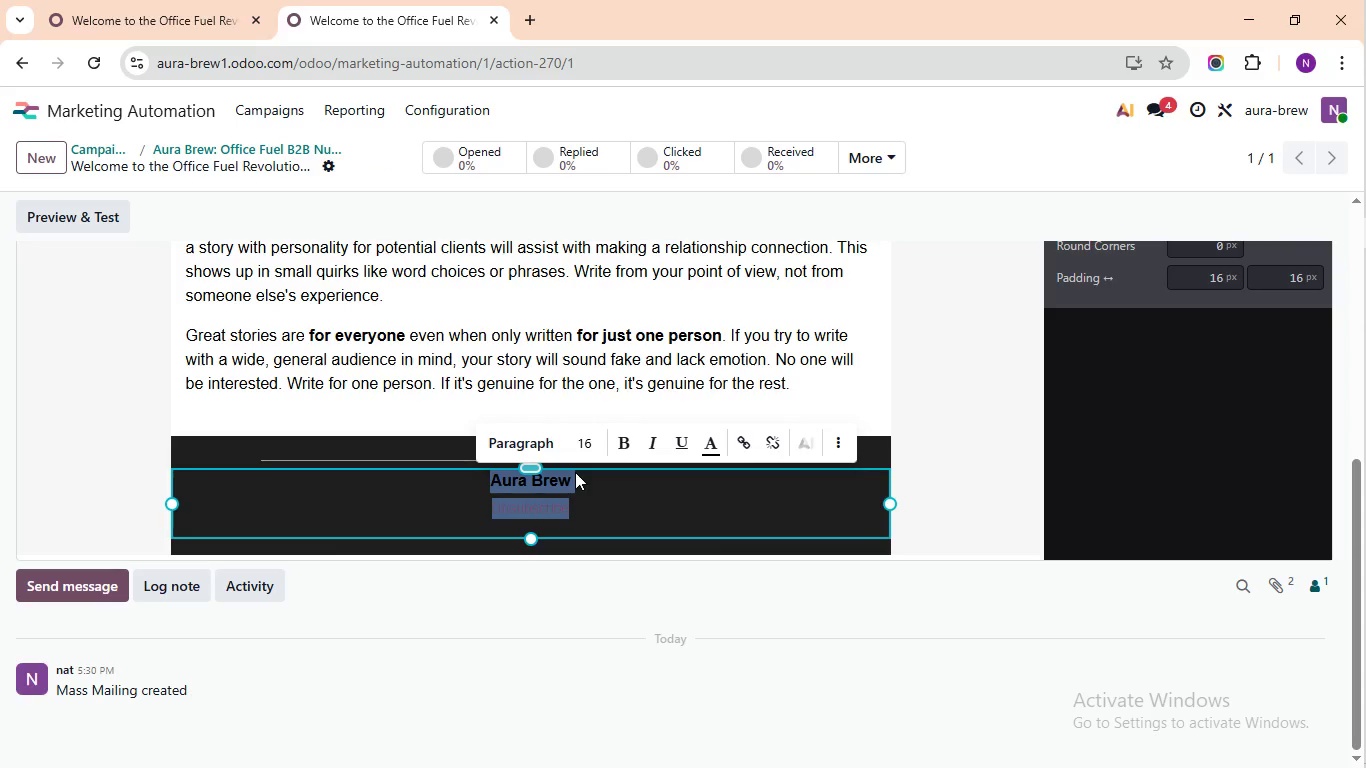 
triple_click([526, 483])
 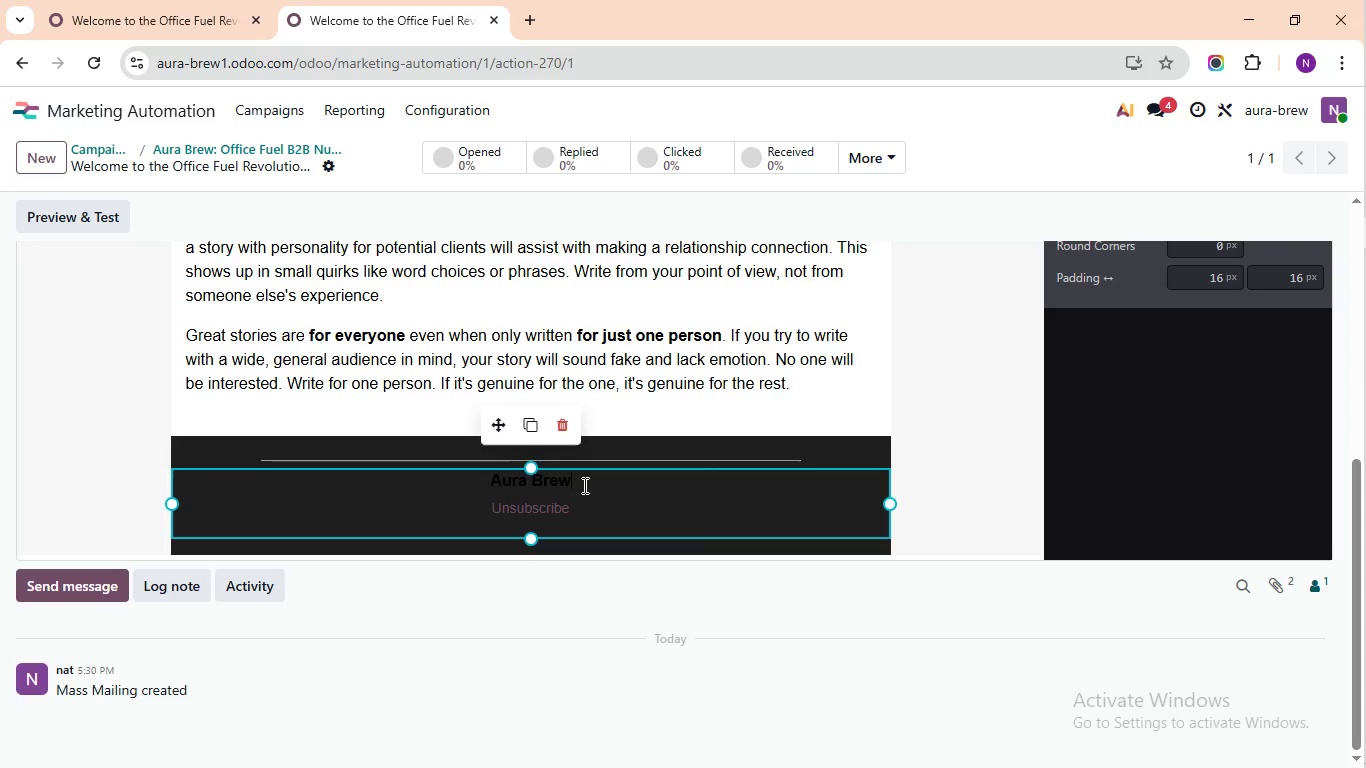 
left_click([574, 471])
 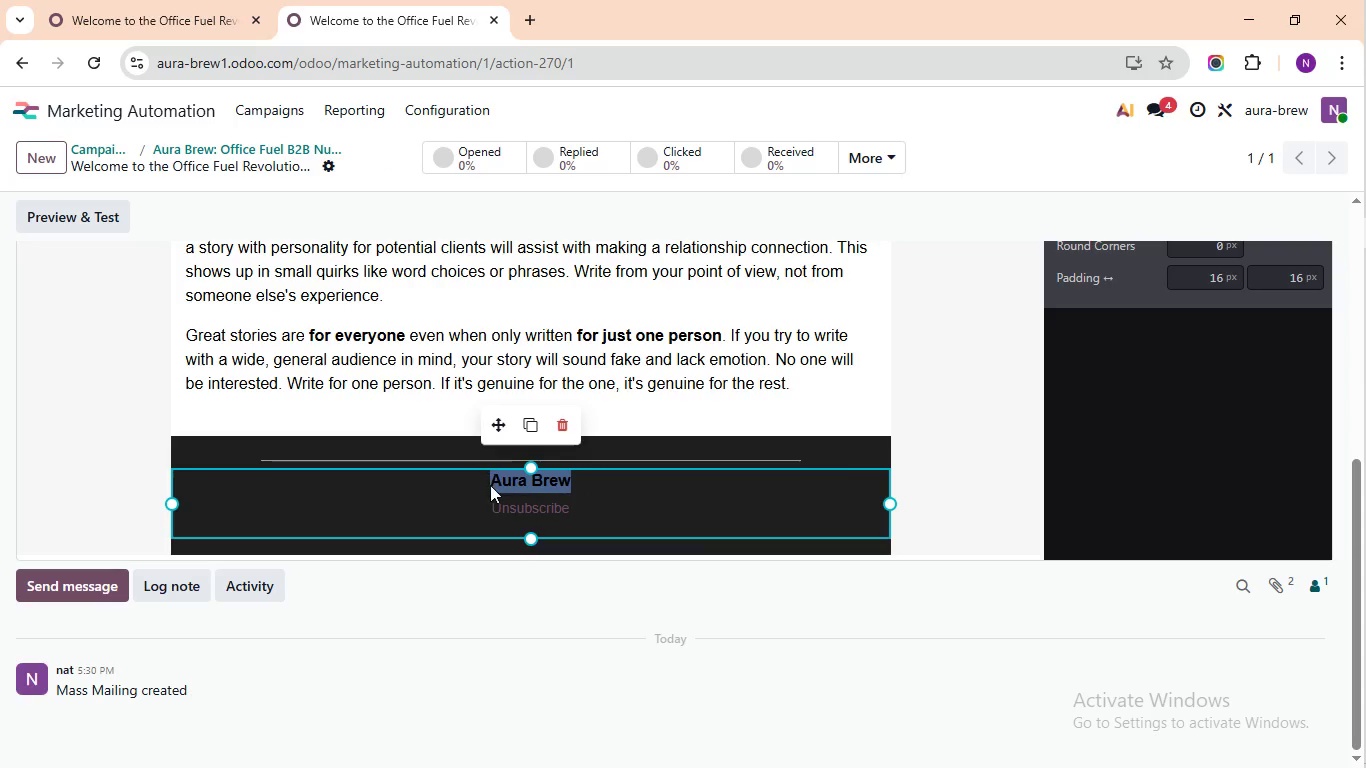 
left_click([583, 485])
 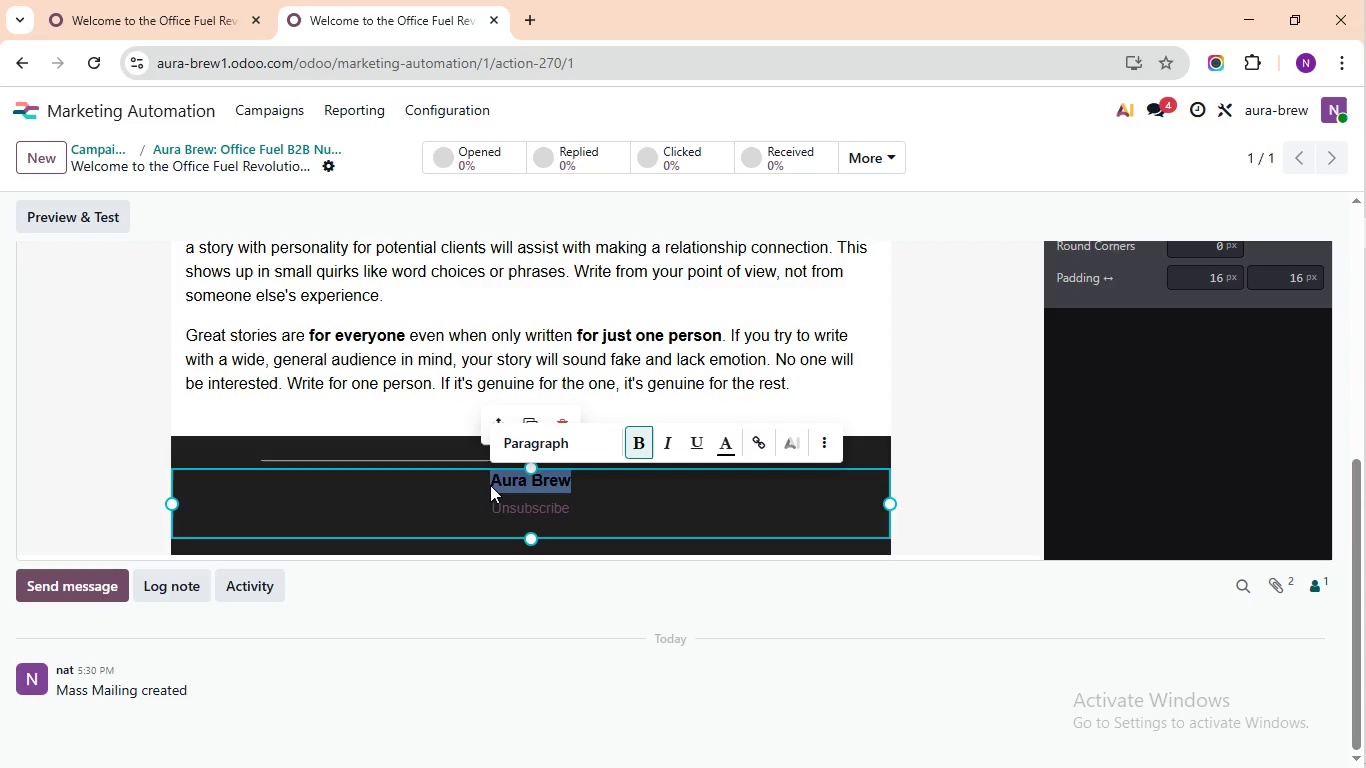 
left_click_drag(start_coordinate=[583, 485], to_coordinate=[490, 485])
 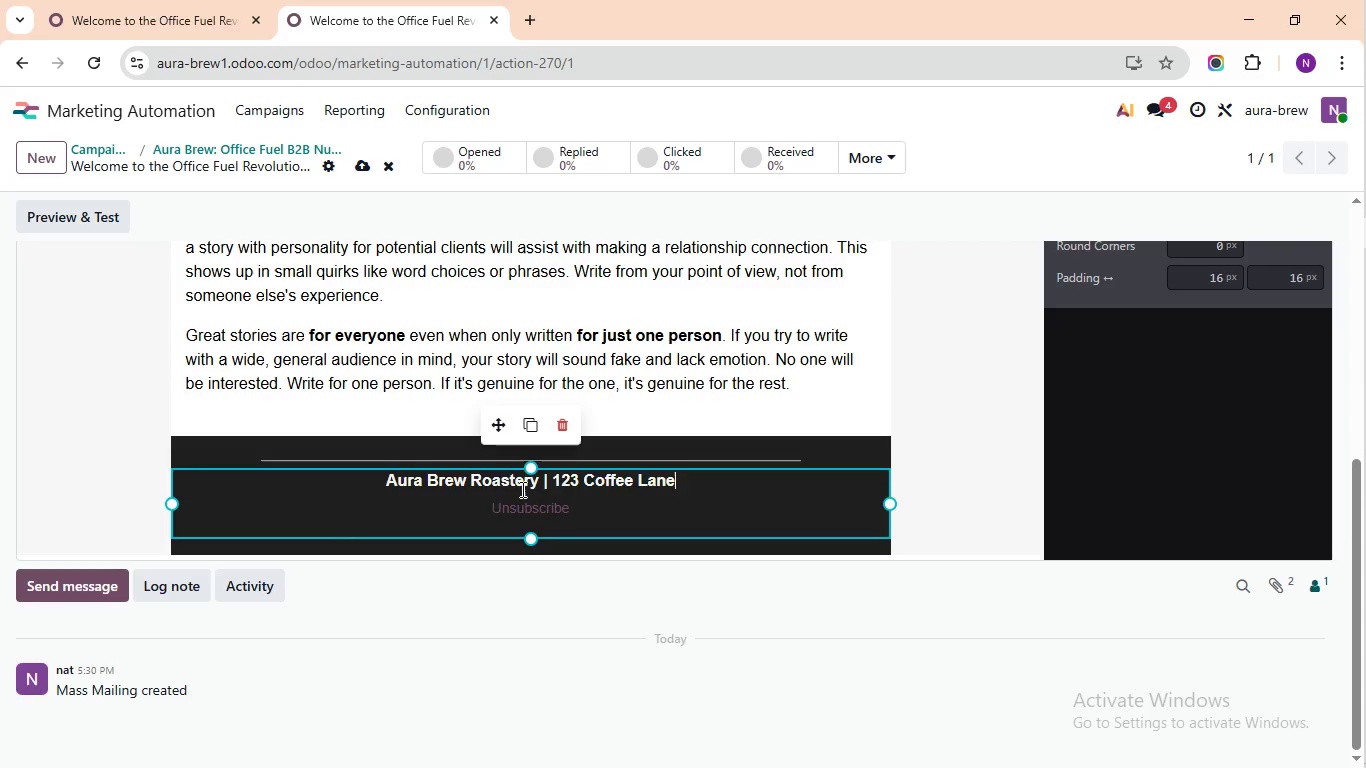 
key(Control+V)
 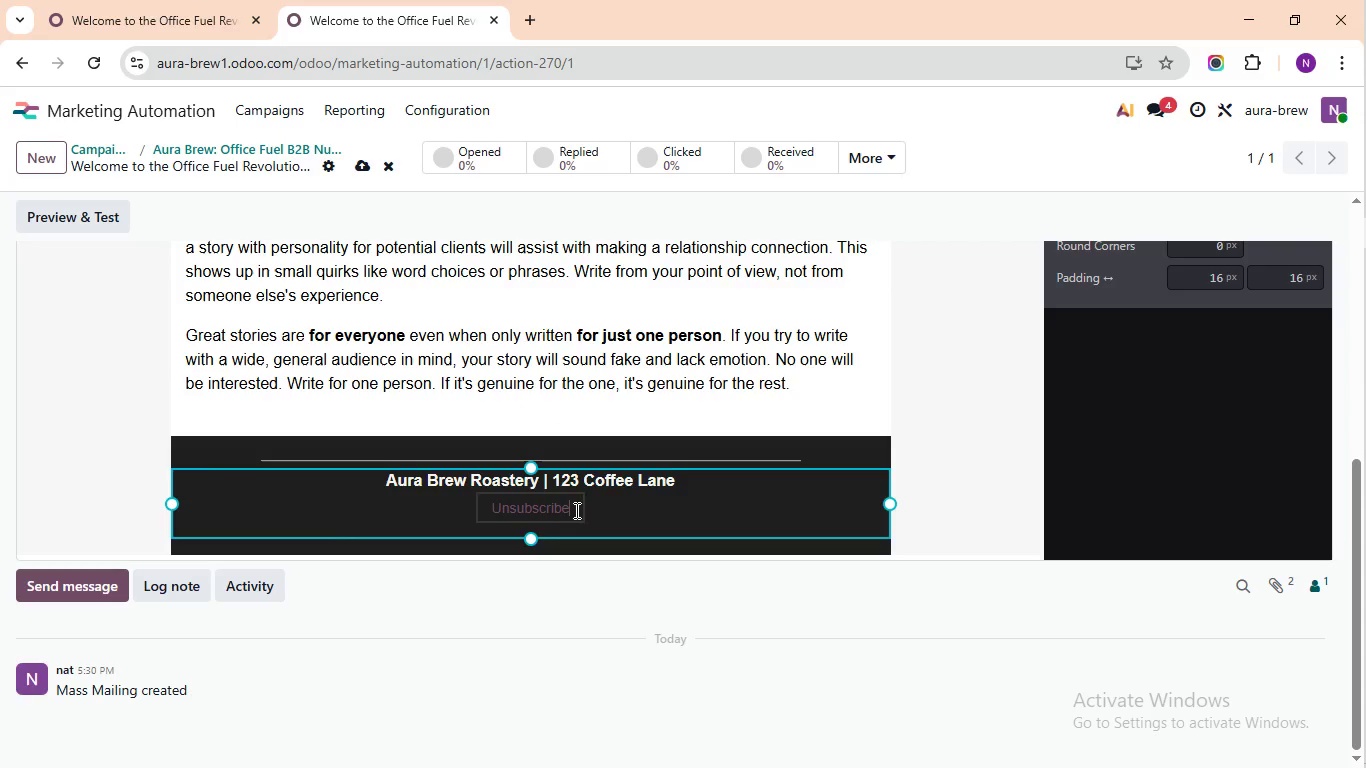 
double_click([521, 489])
 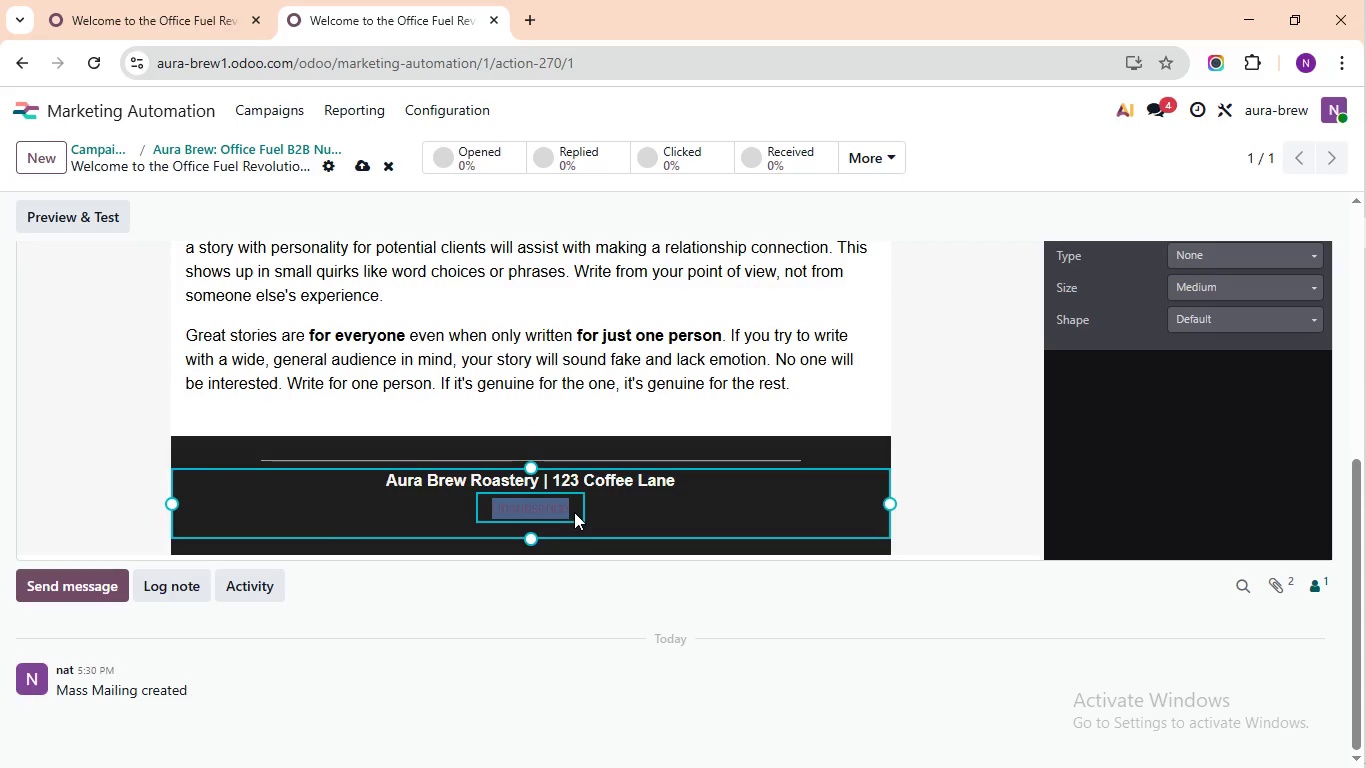 
double_click([575, 510])
 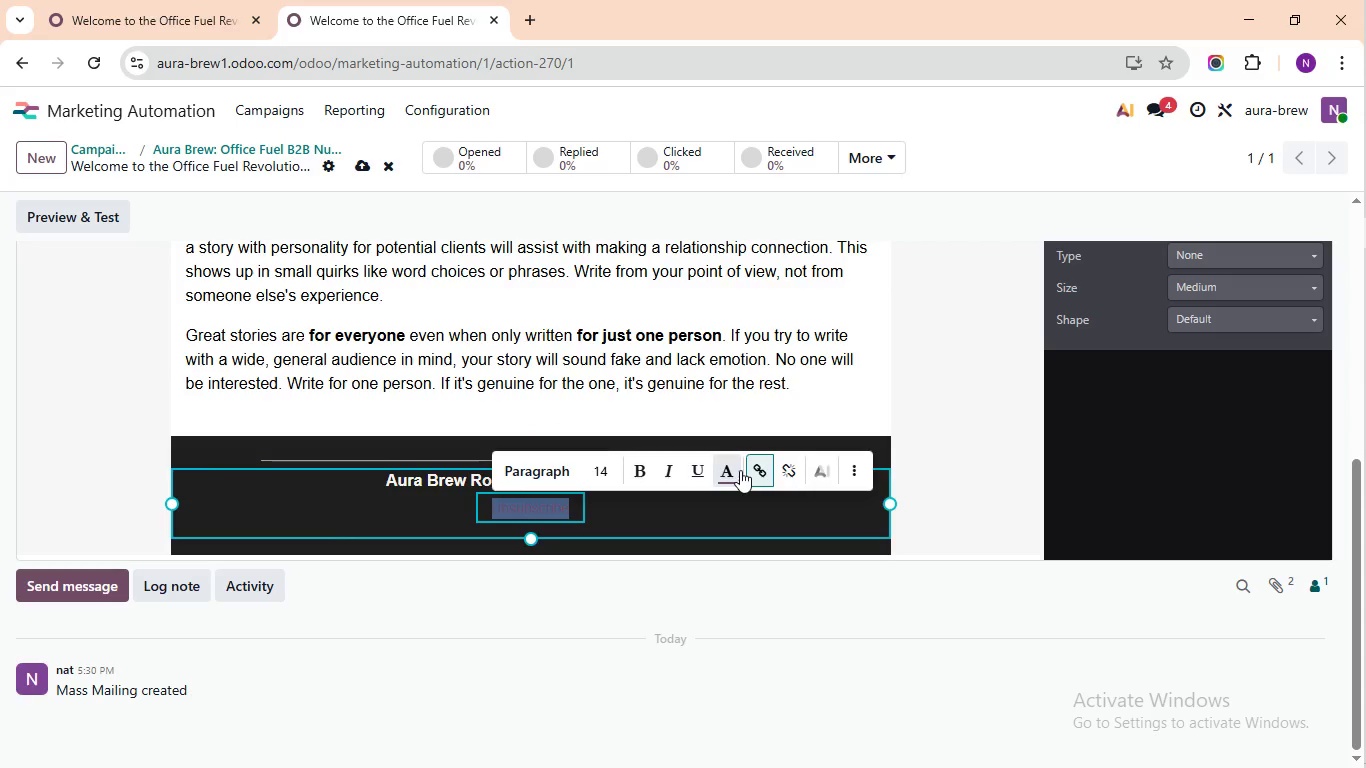 
triple_click([575, 510])
 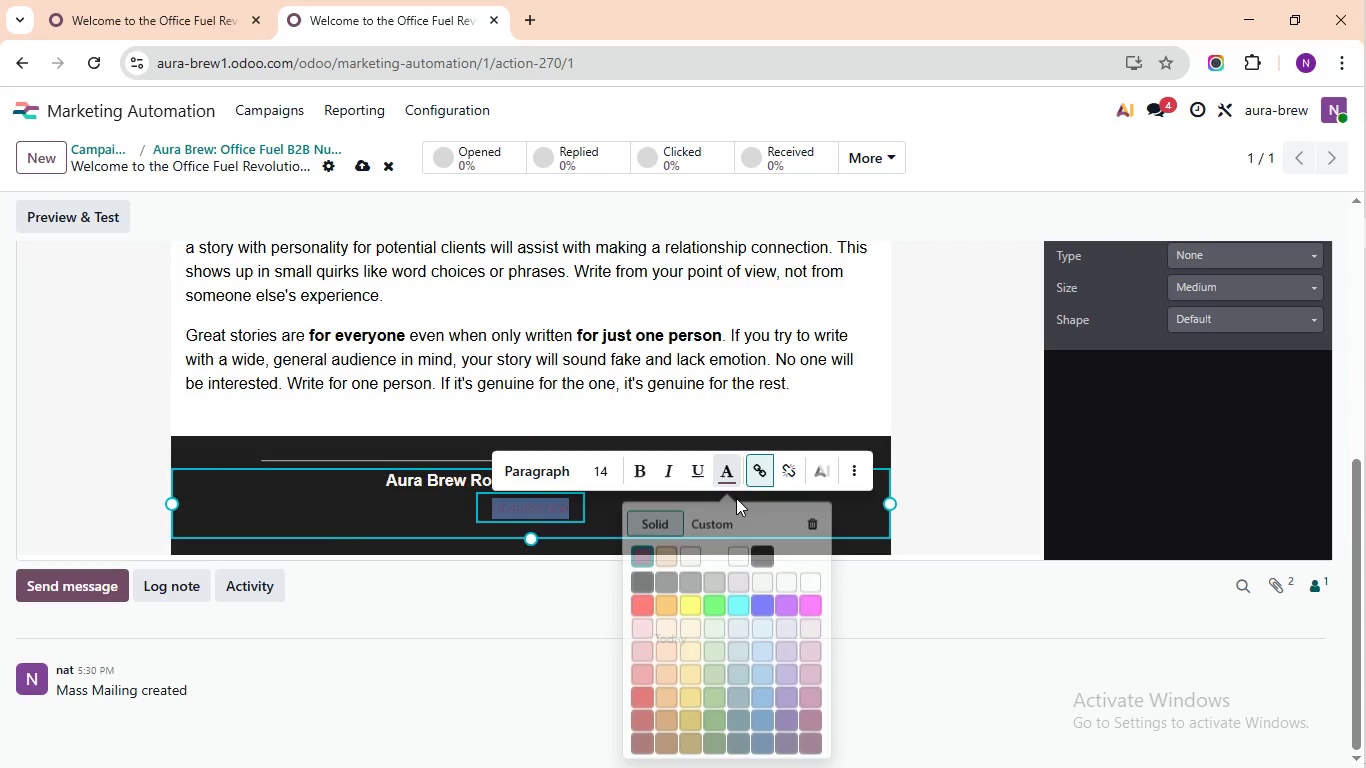 
left_click([737, 475])
 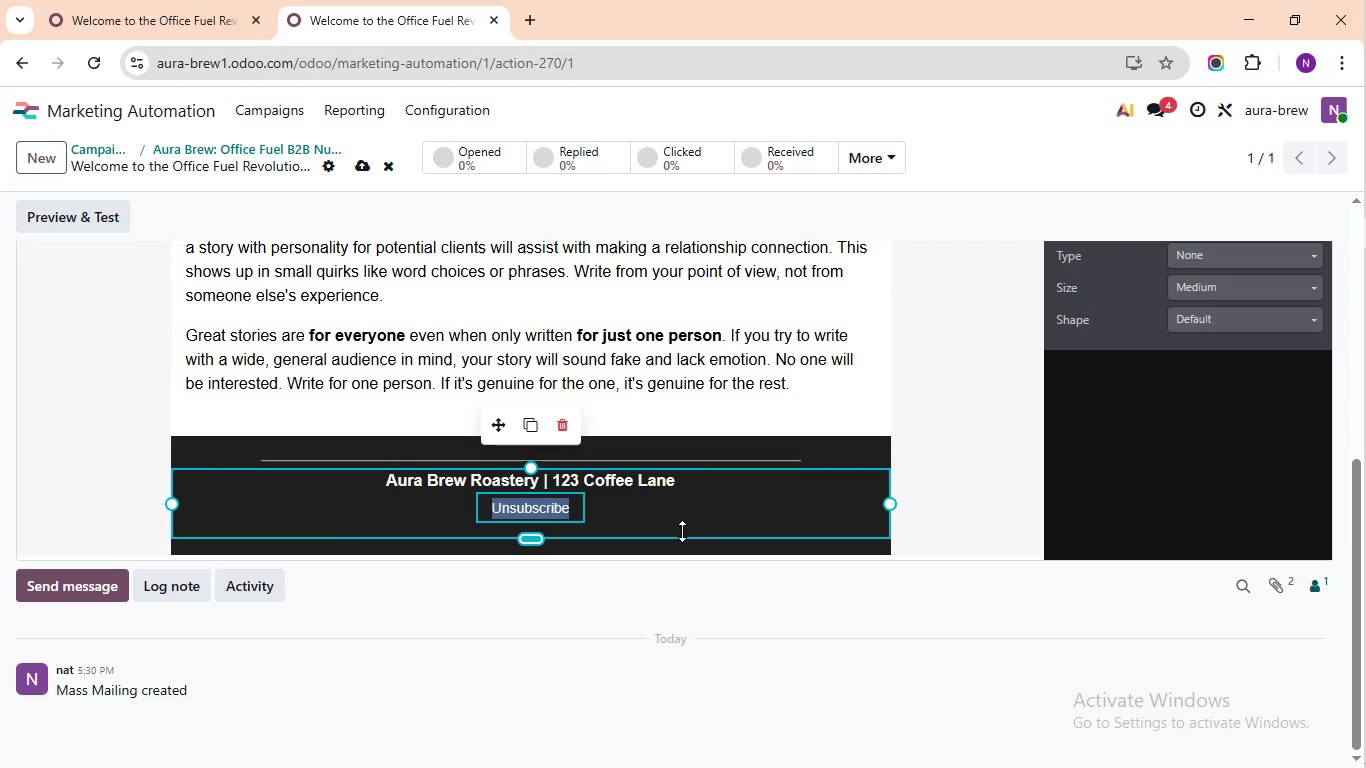 
left_click([676, 545])
 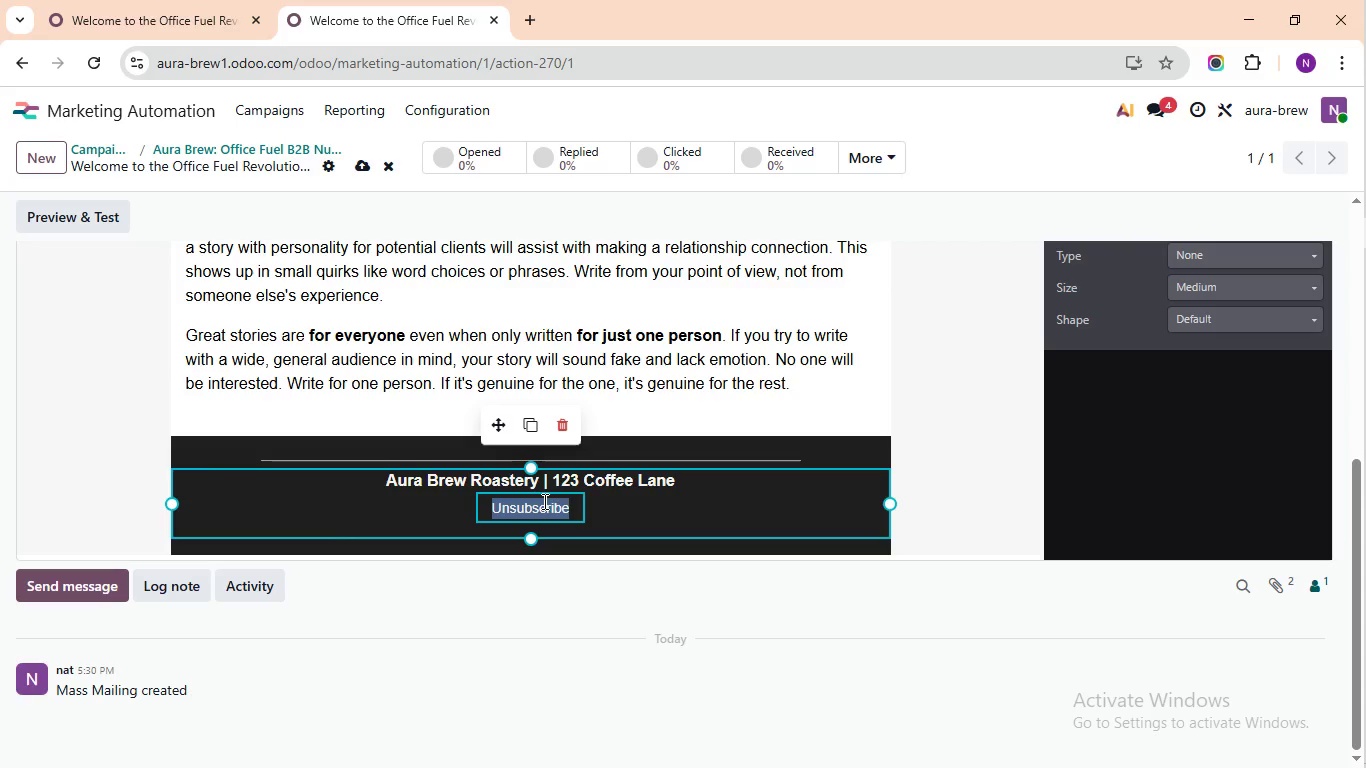 
left_click([688, 545])
 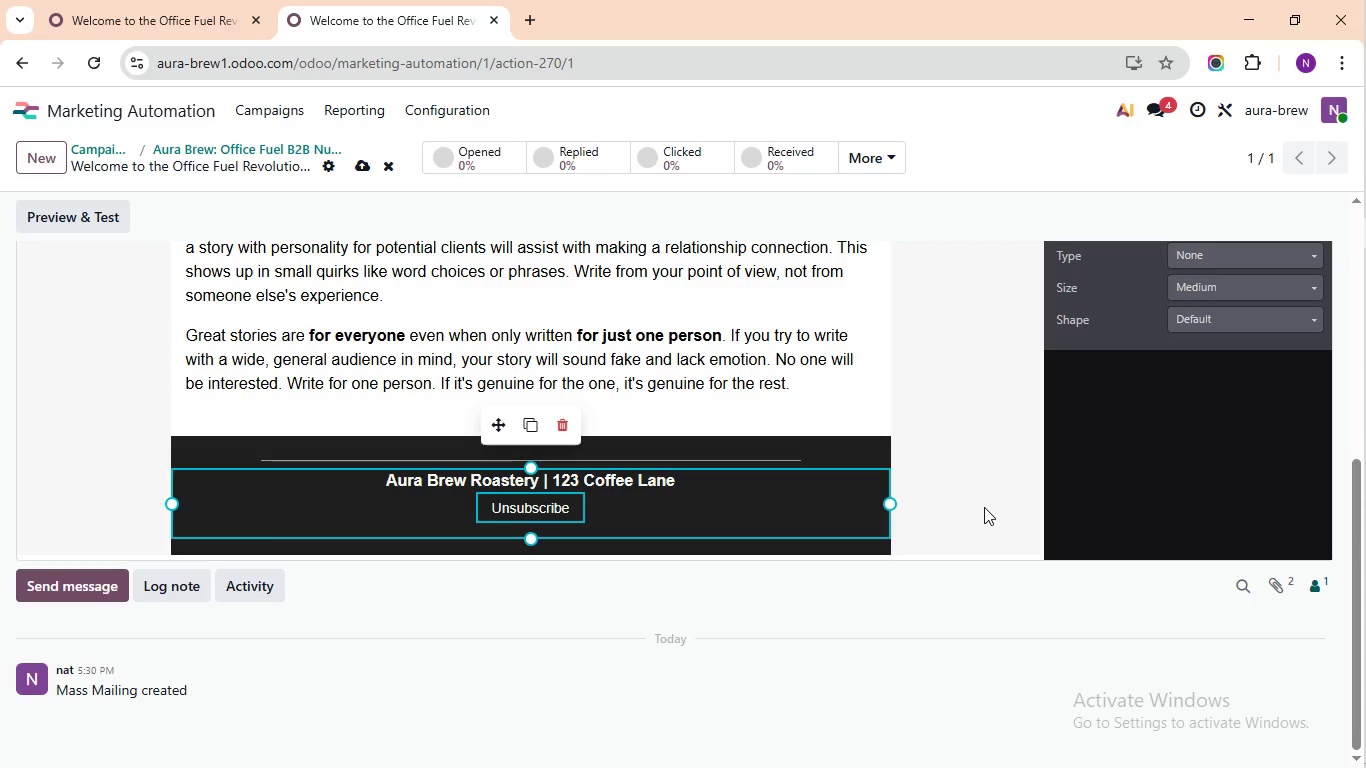 
left_click([543, 507])
 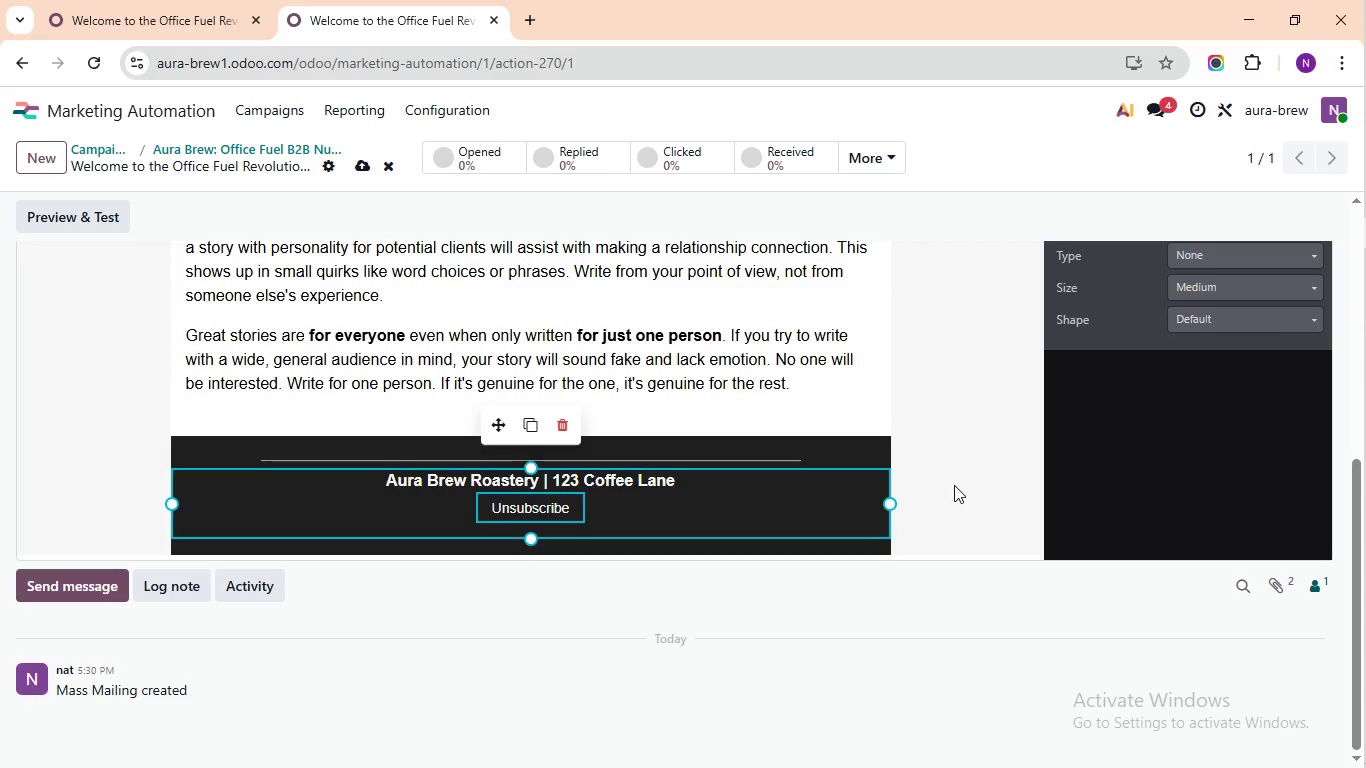 
left_click([984, 507])
 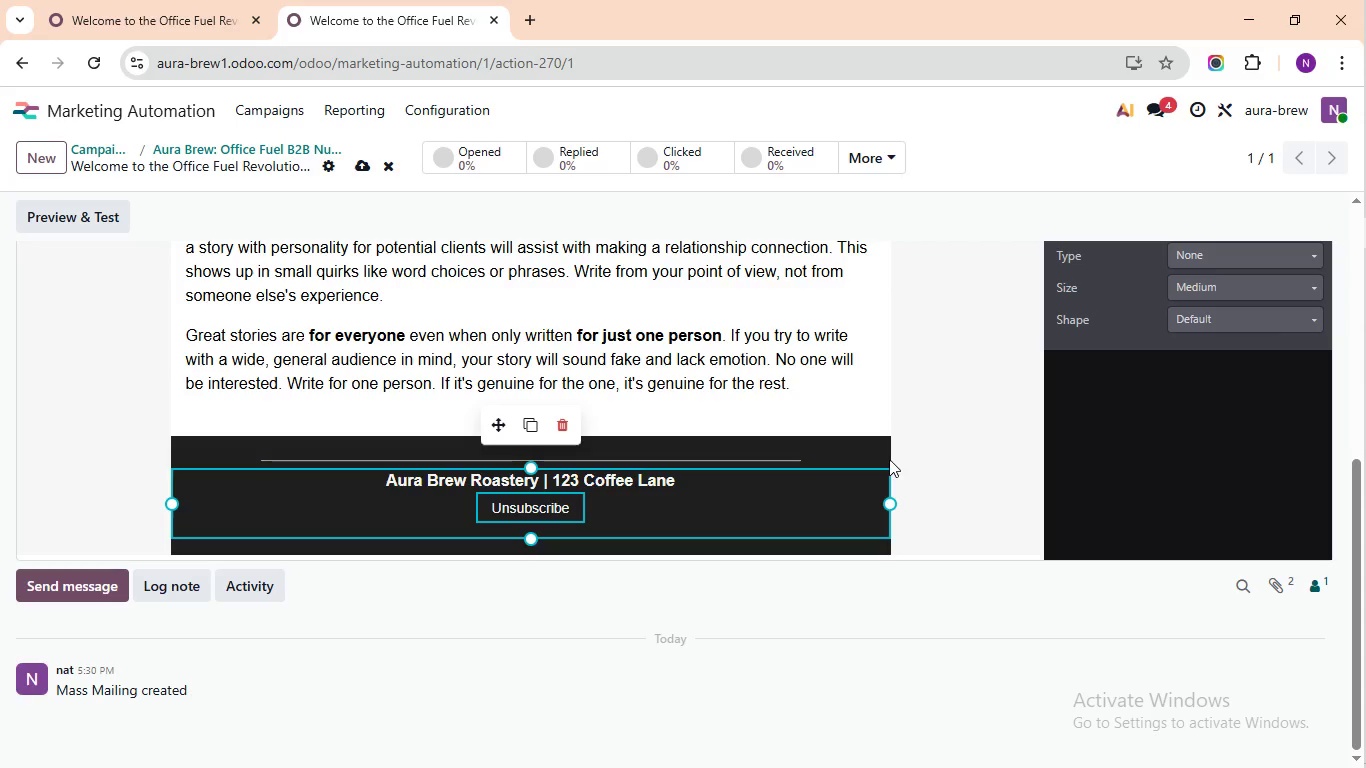 
double_click([954, 485])
 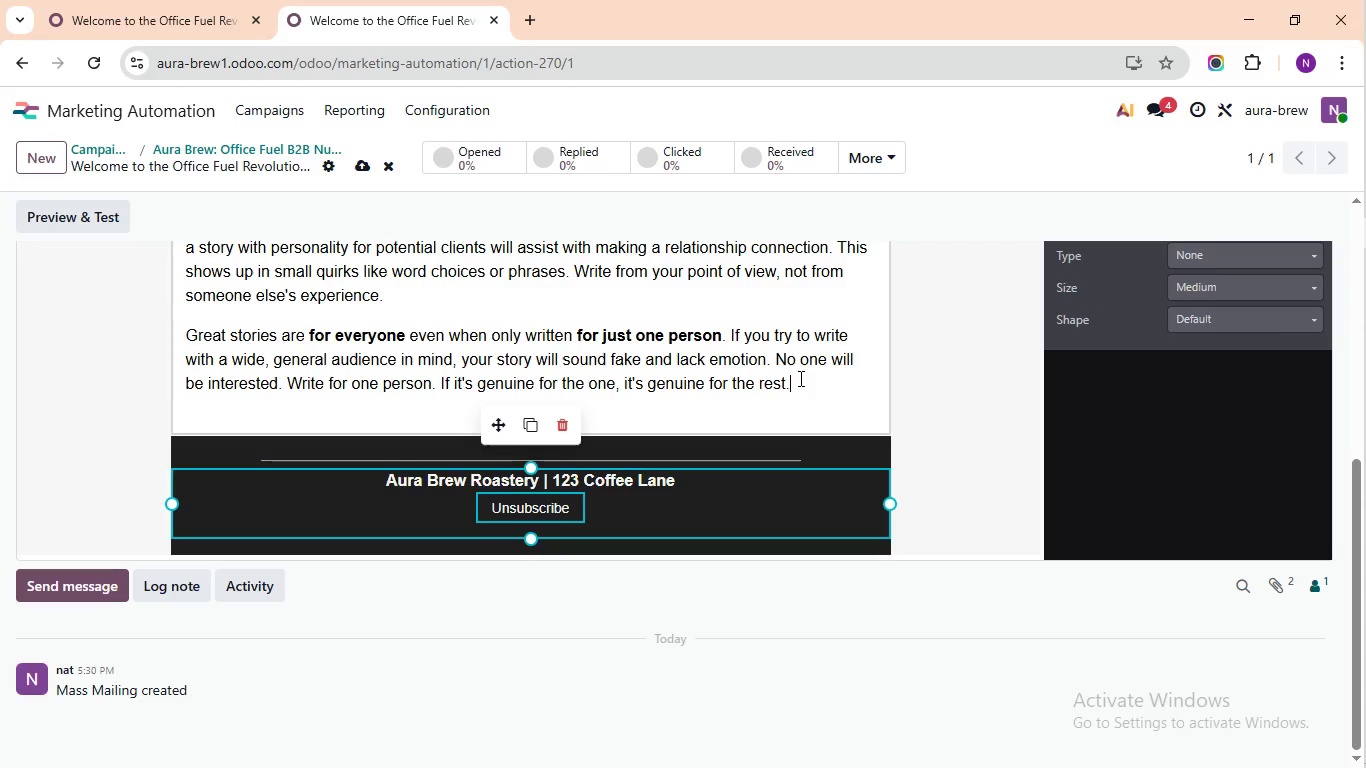 
left_click([816, 405])
 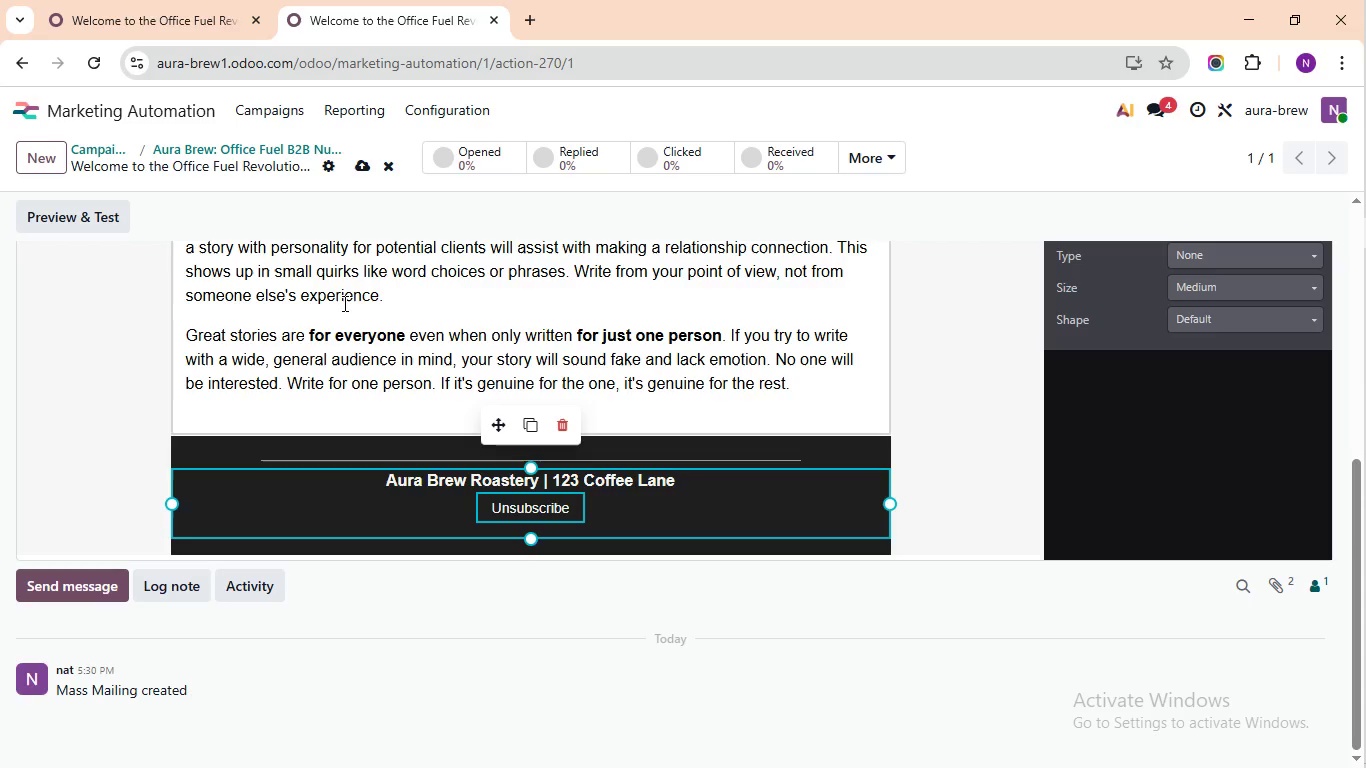 
wait(6.06)
 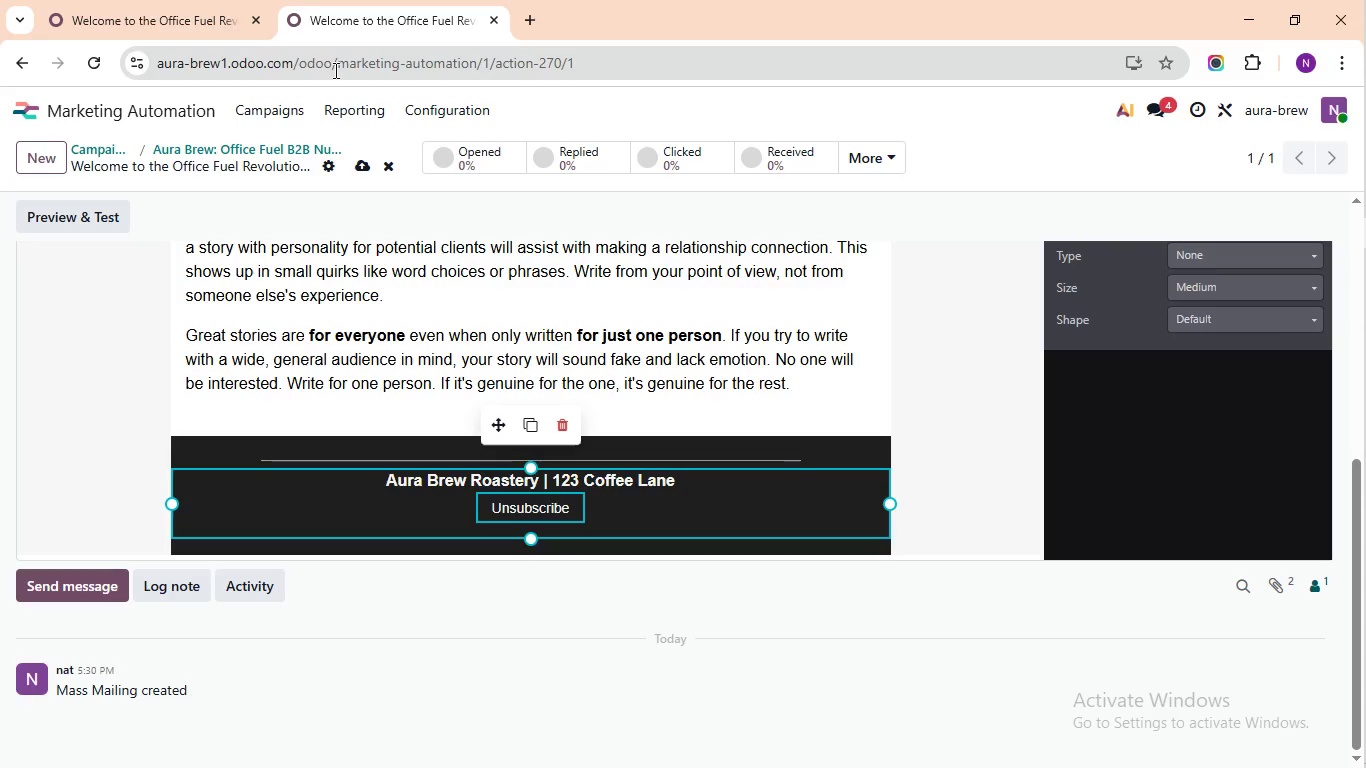 
scroll: coordinate [366, 229], scroll_direction: down, amount: 1.0
 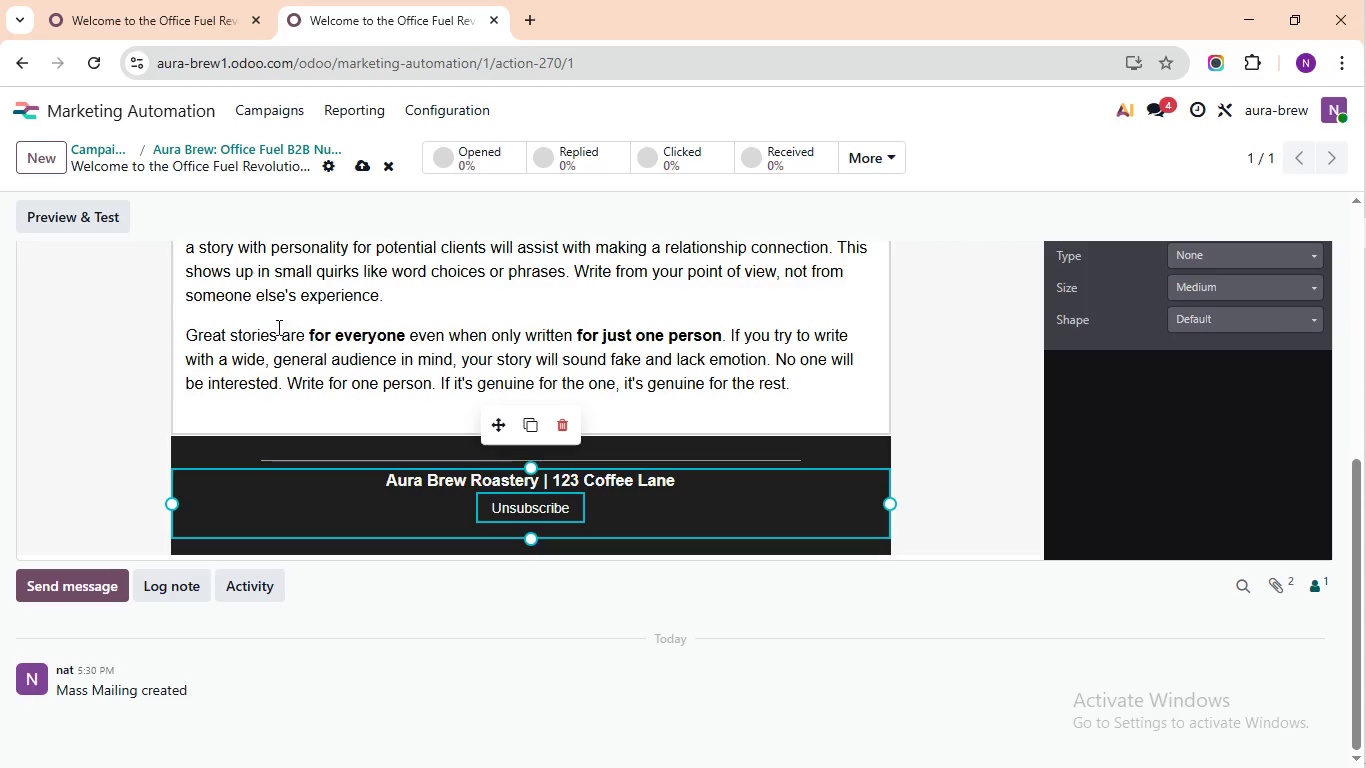 
scroll: coordinate [343, 303], scroll_direction: up, amount: 1.0
 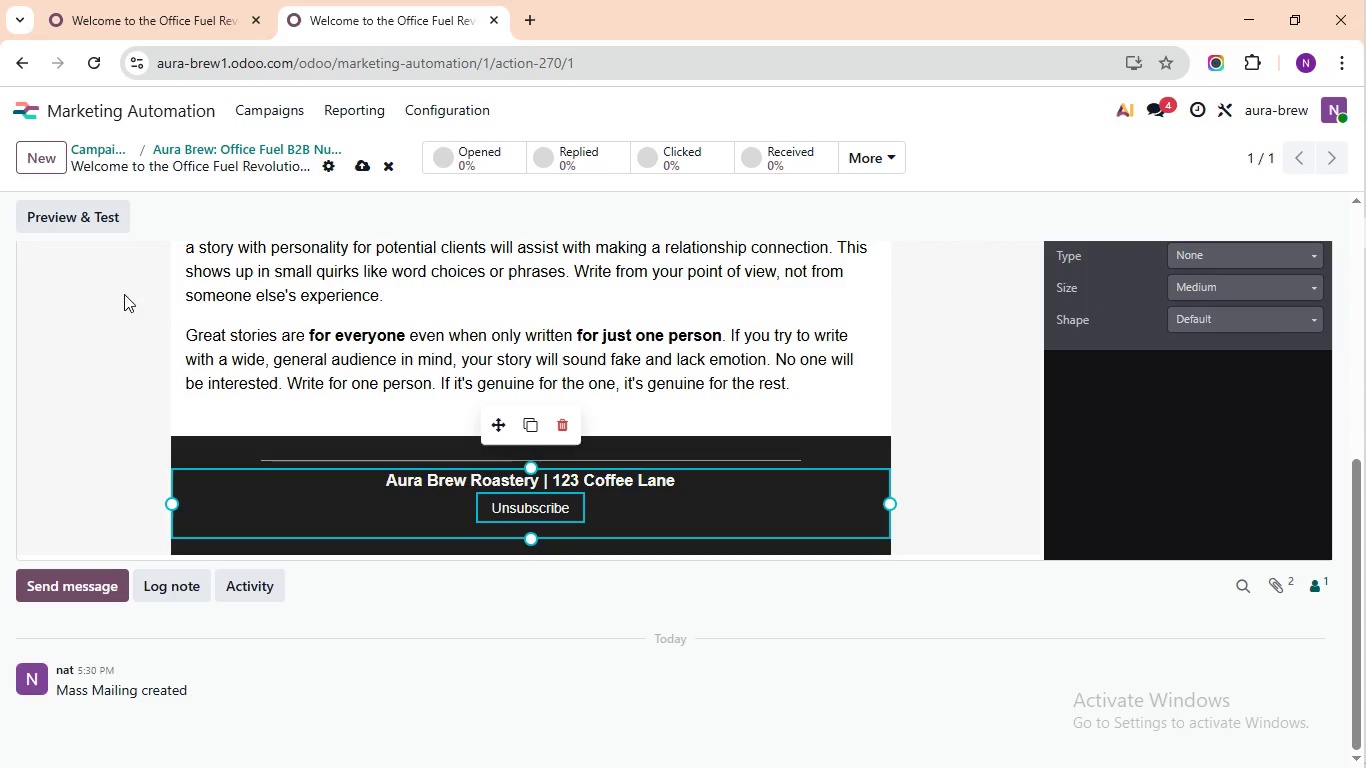 
scroll: coordinate [343, 332], scroll_direction: none, amount: 0.0
 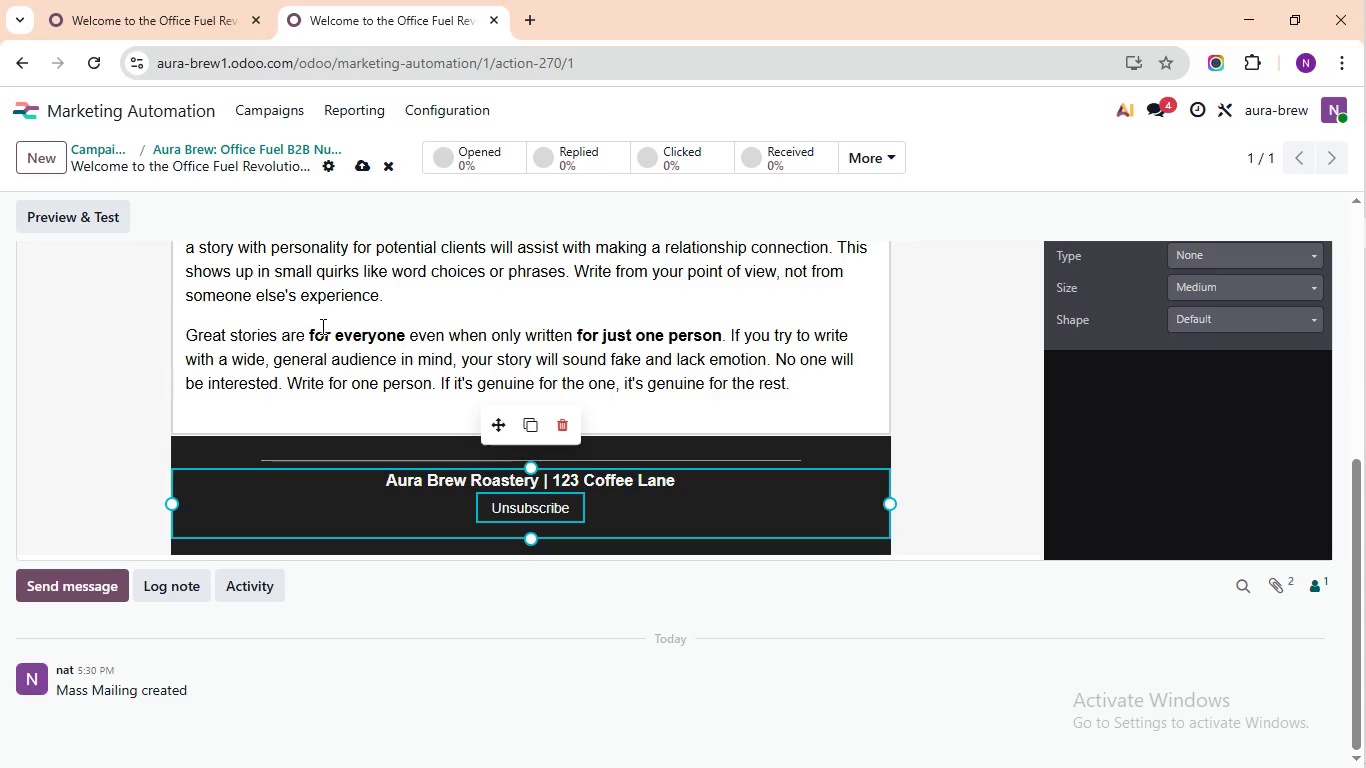 
left_click([121, 292])
 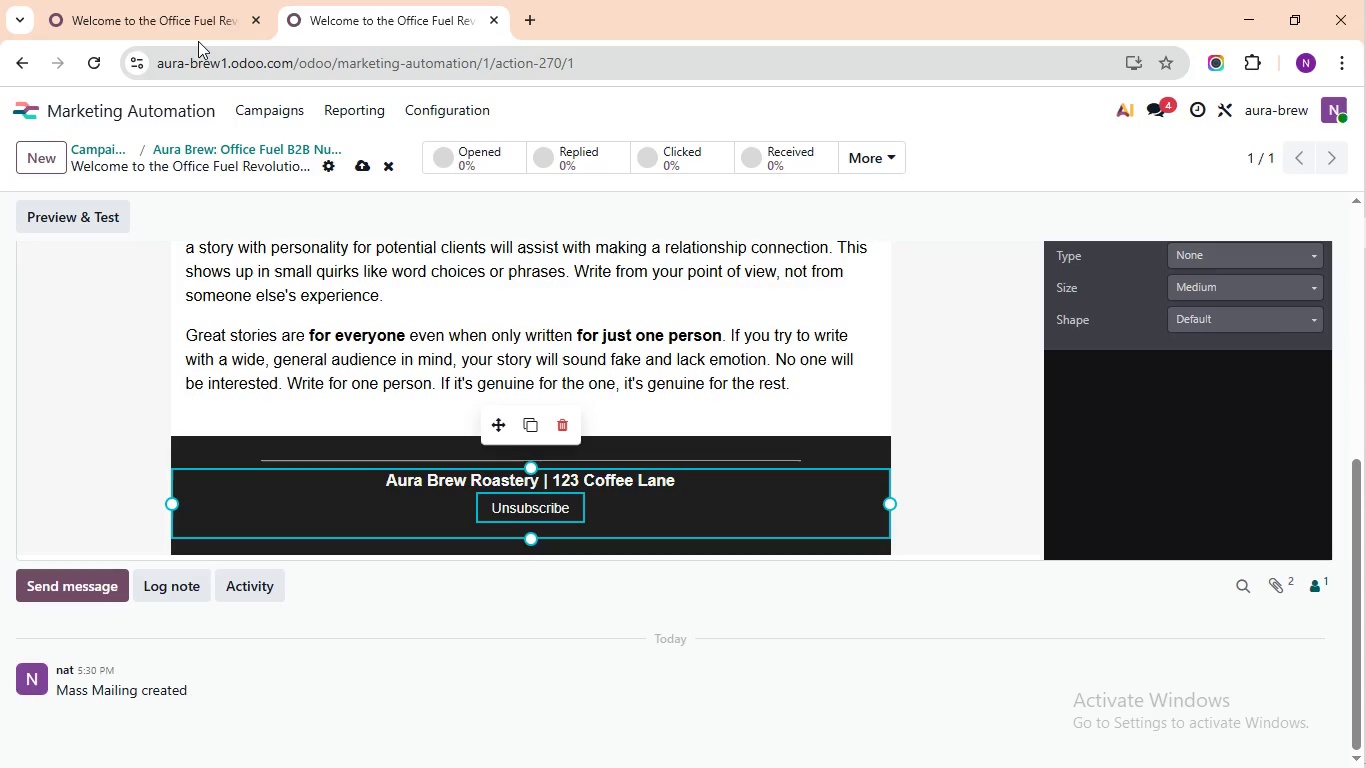 
left_click([321, 326])
 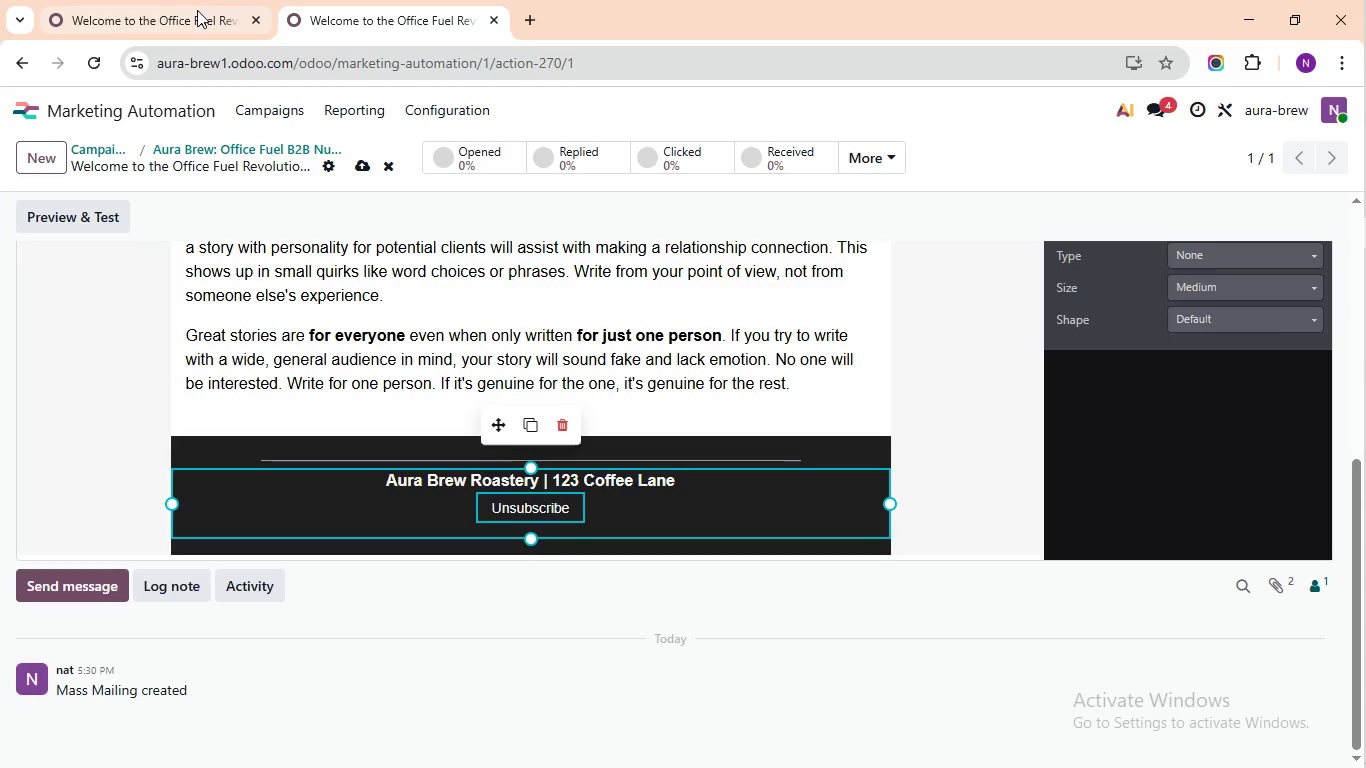 
left_click([198, 41])
 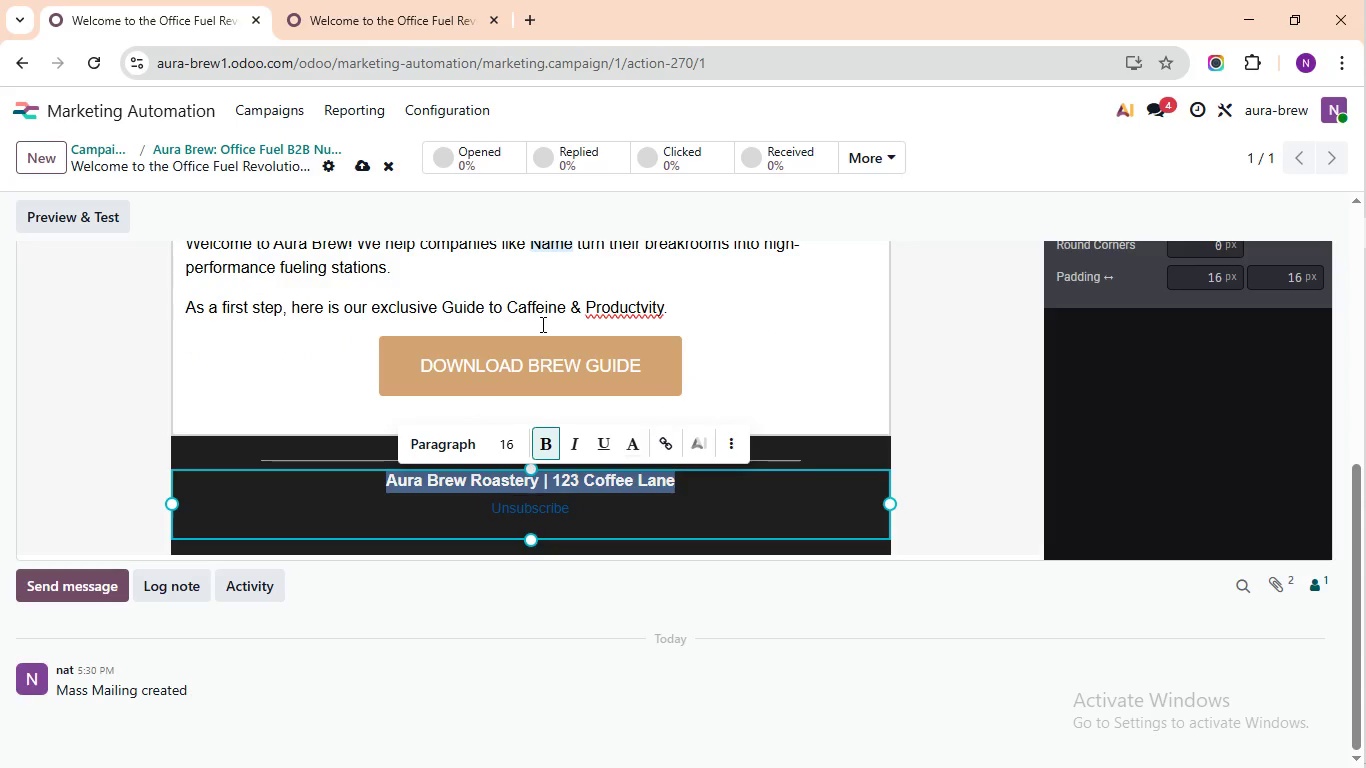 
left_click([197, 10])
 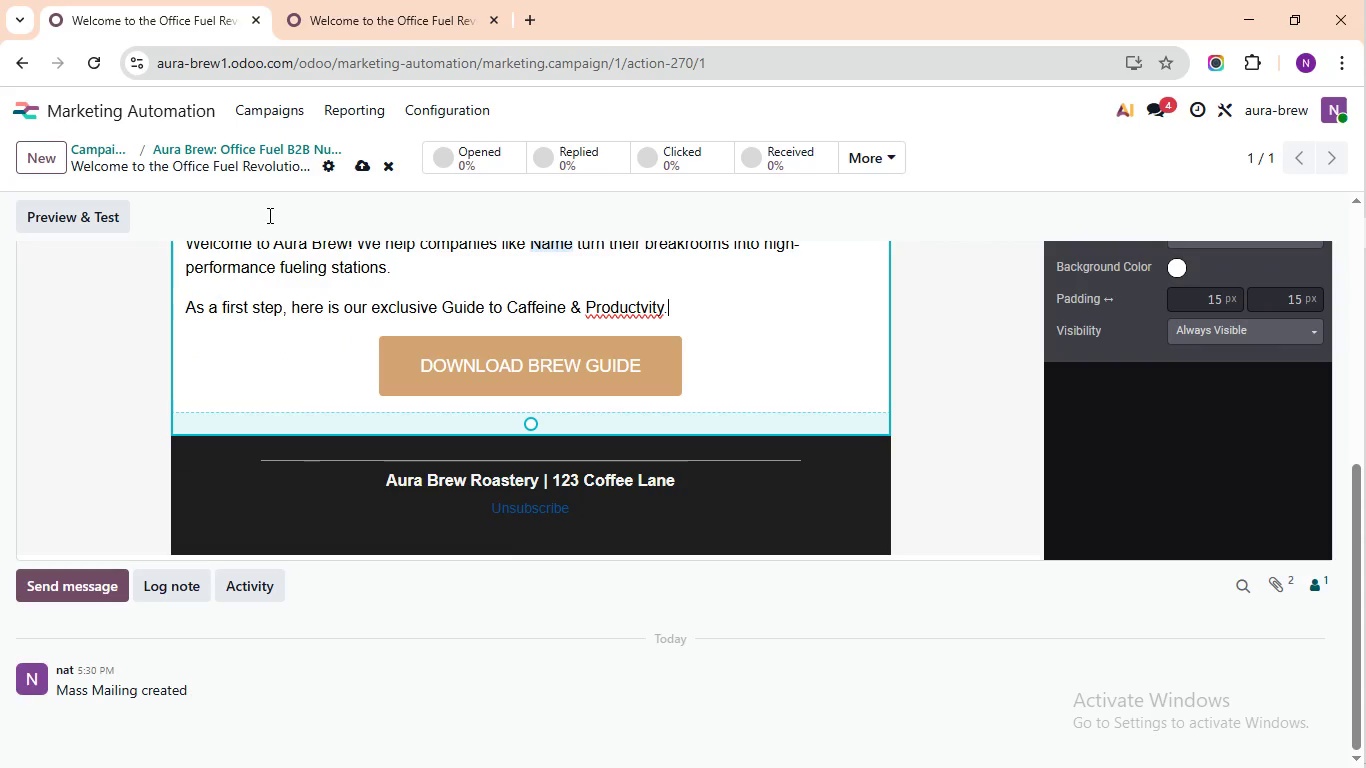 
left_click([669, 300])
 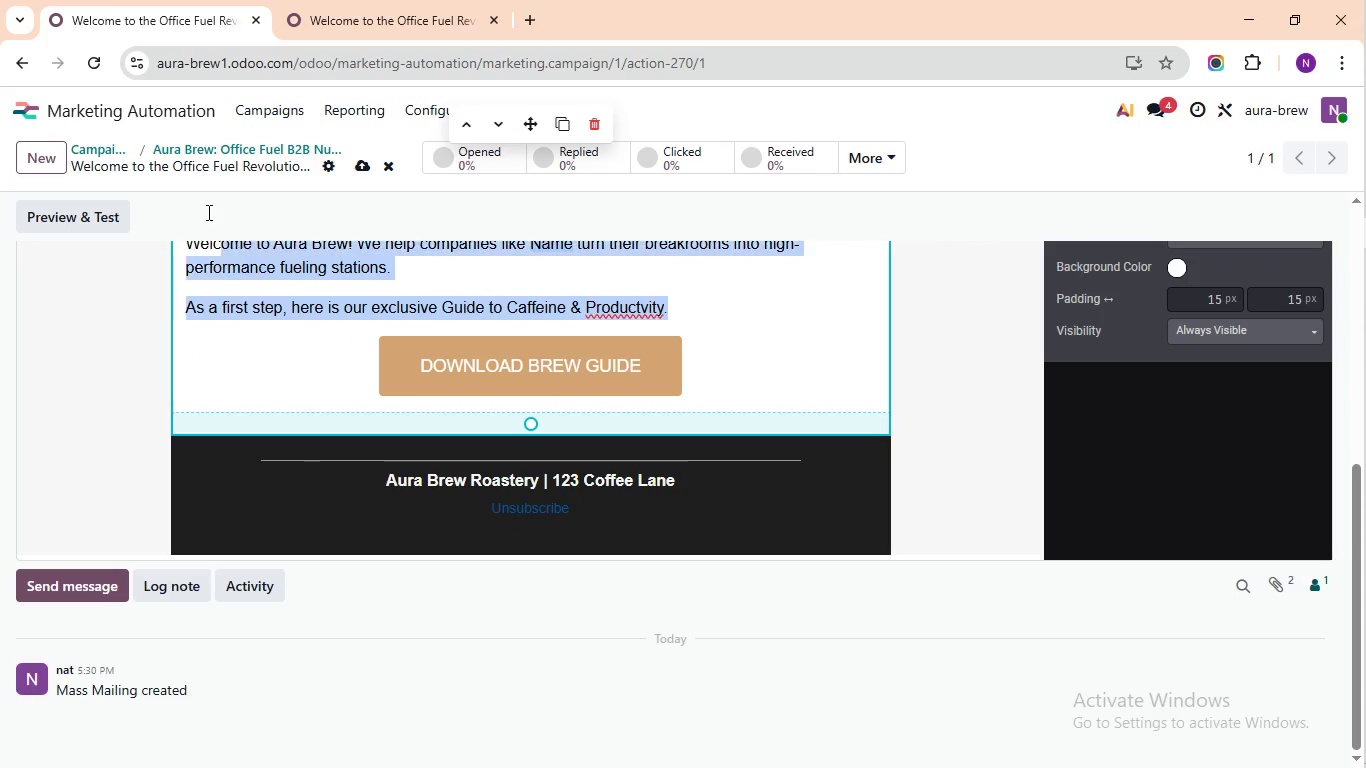 
left_click_drag(start_coordinate=[677, 307], to_coordinate=[203, 207])
 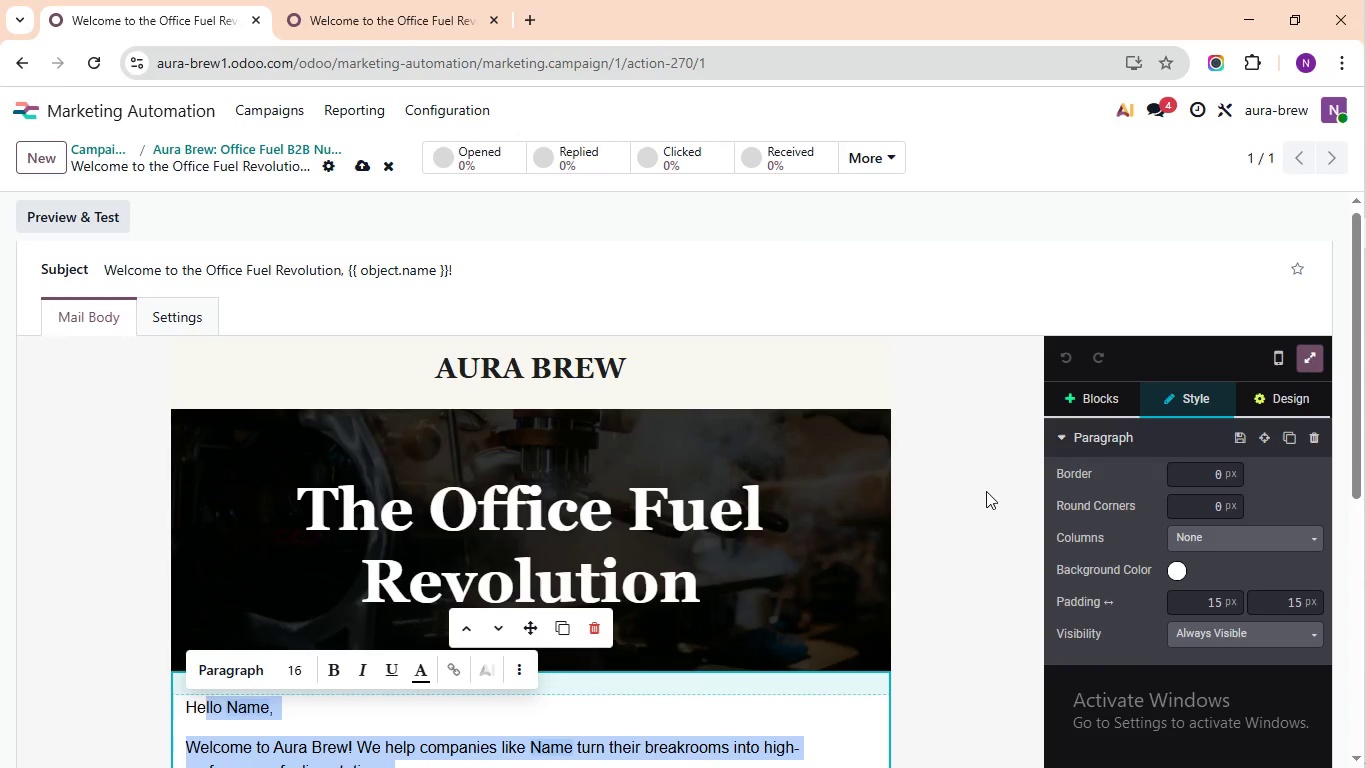 
scroll: coordinate [310, 341], scroll_direction: none, amount: 0.0
 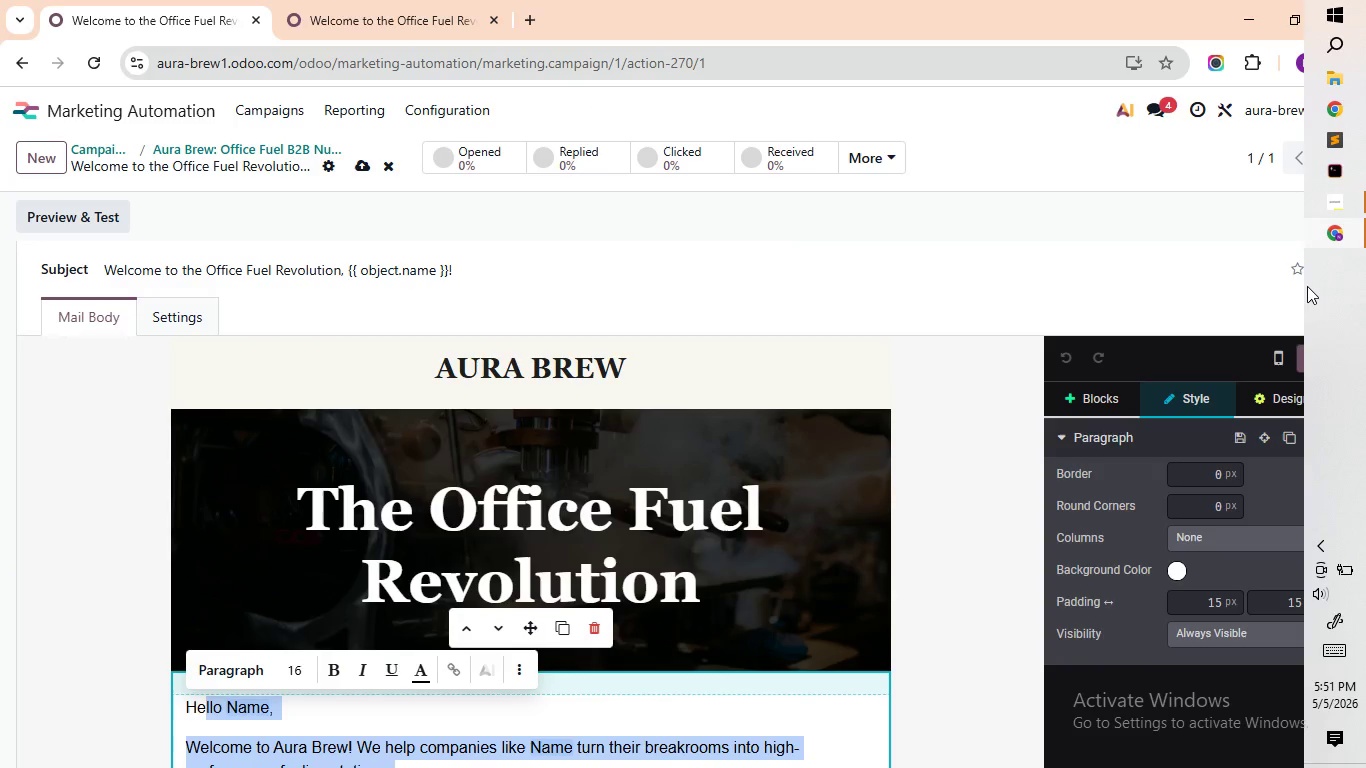 
wait(7.24)
 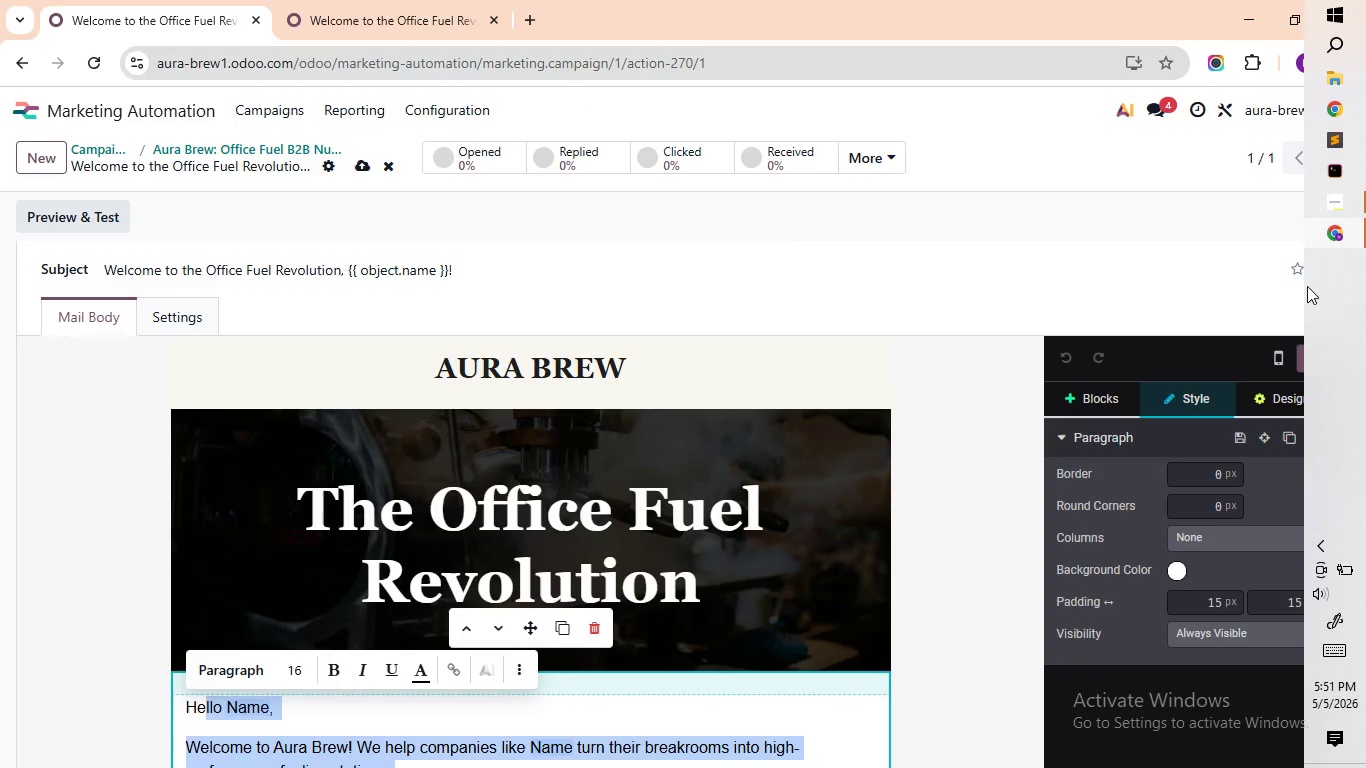 
left_click_drag(start_coordinate=[1354, 283], to_coordinate=[1345, 427])
 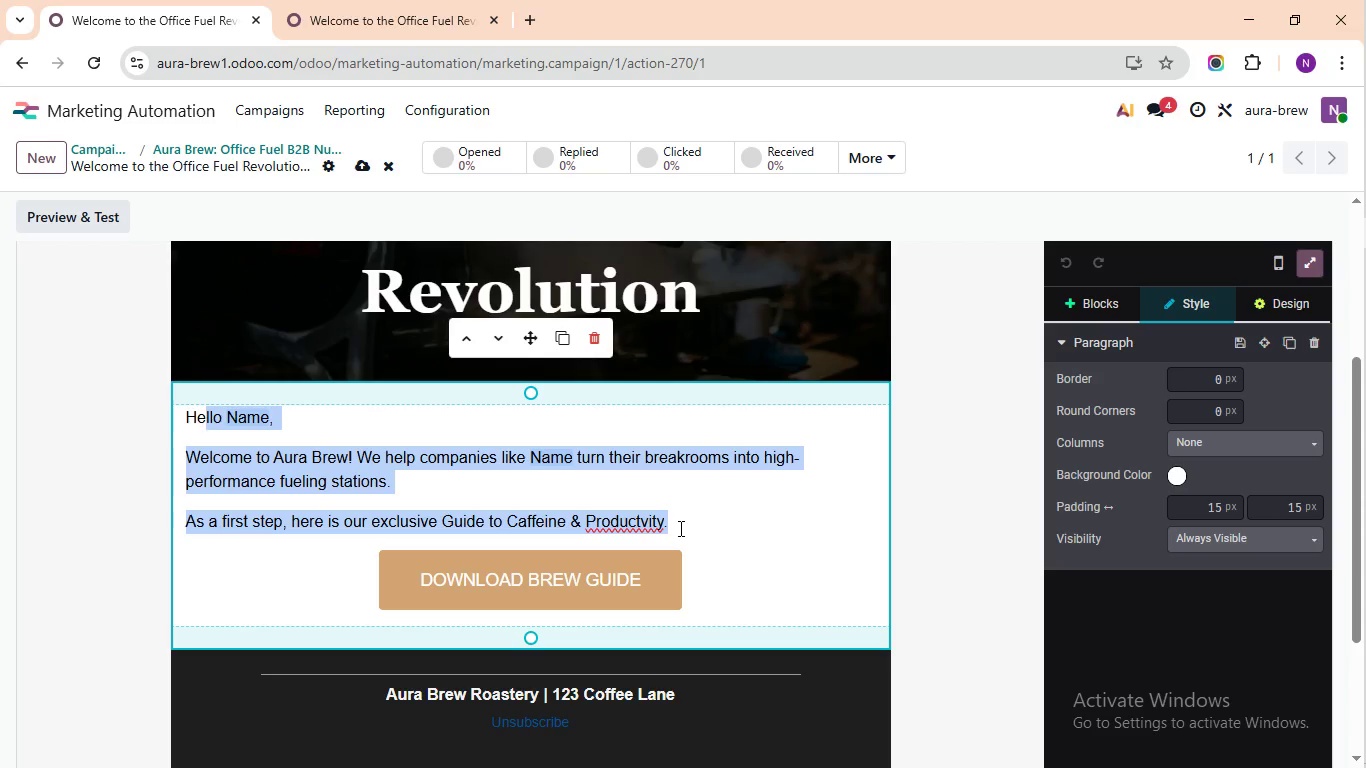 
left_click([679, 528])
 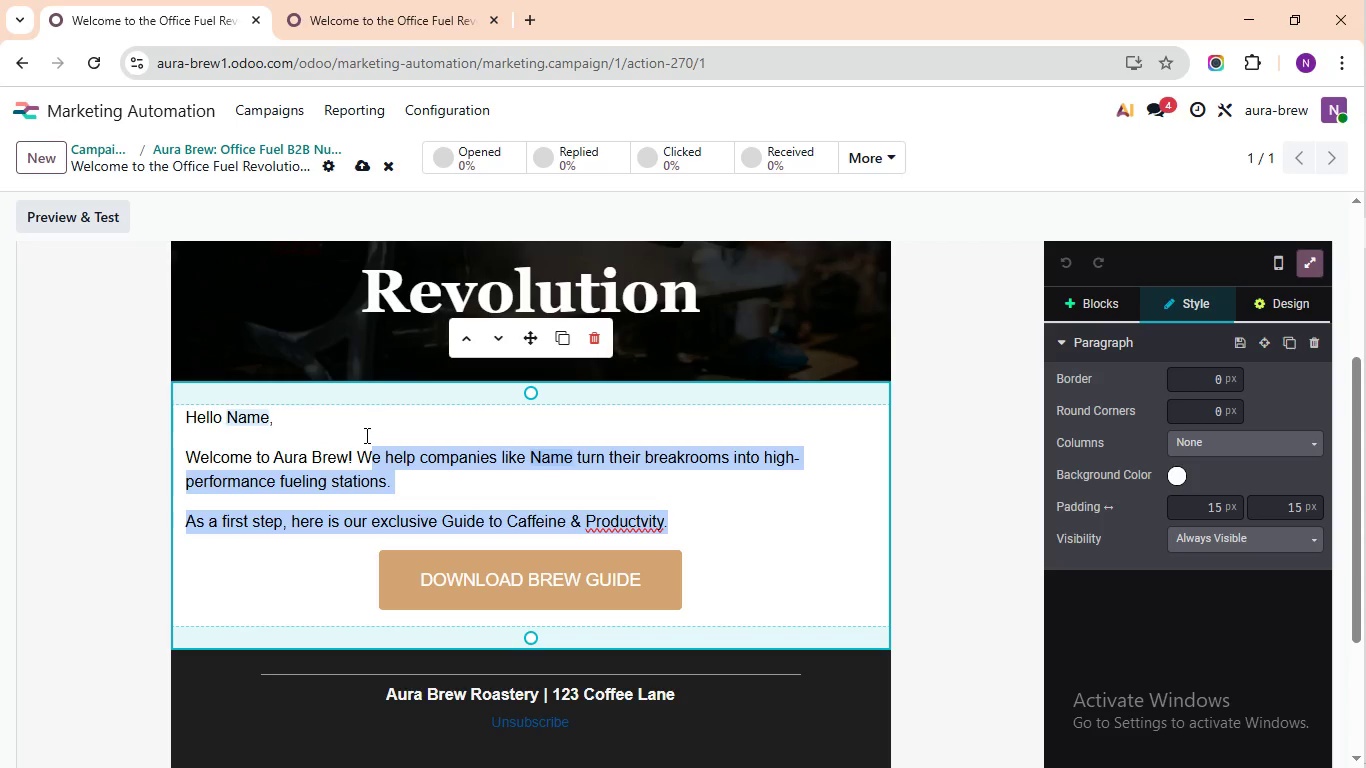 
left_click_drag(start_coordinate=[680, 527], to_coordinate=[108, 359])
 